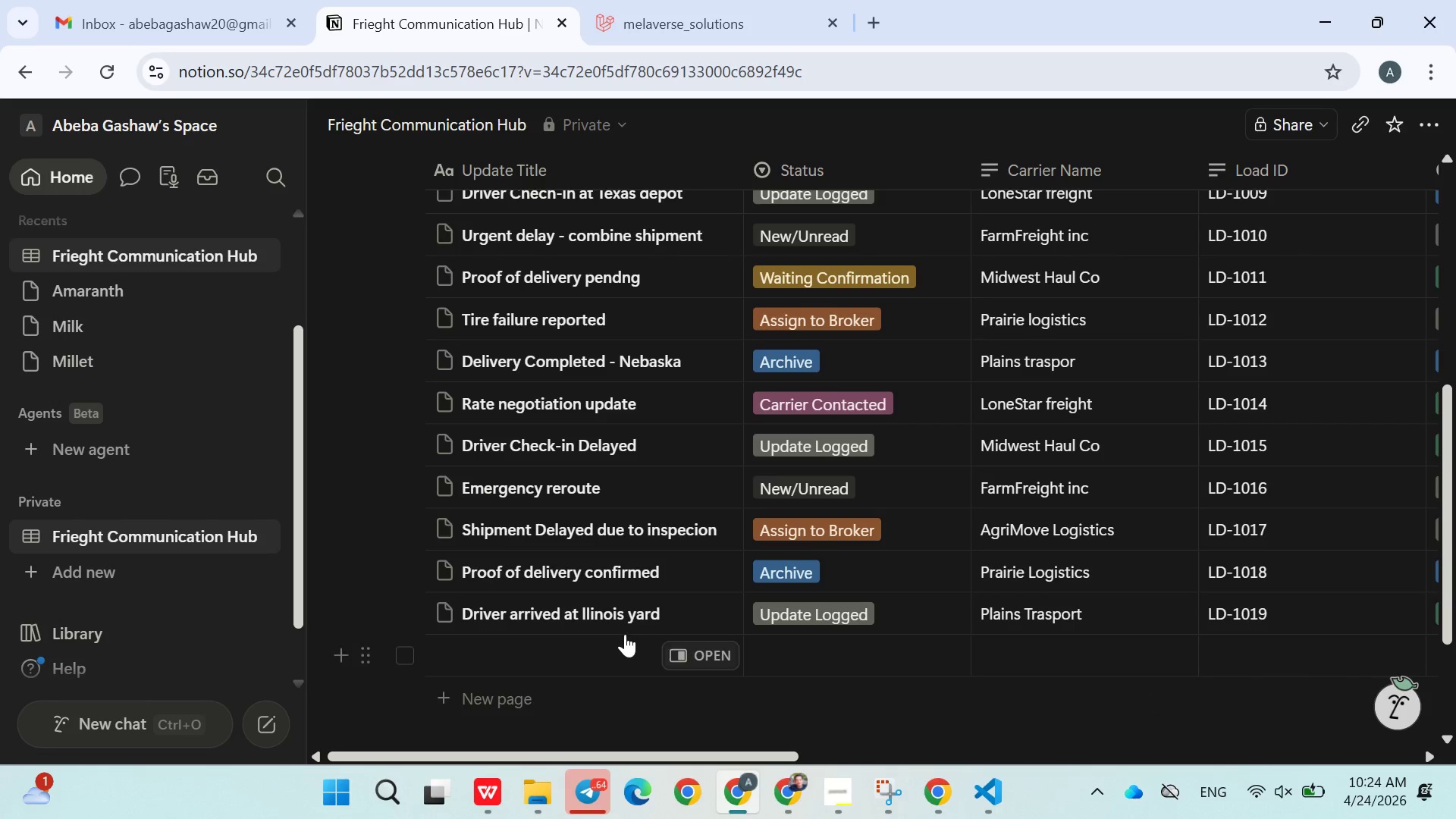 
left_click([623, 634])
 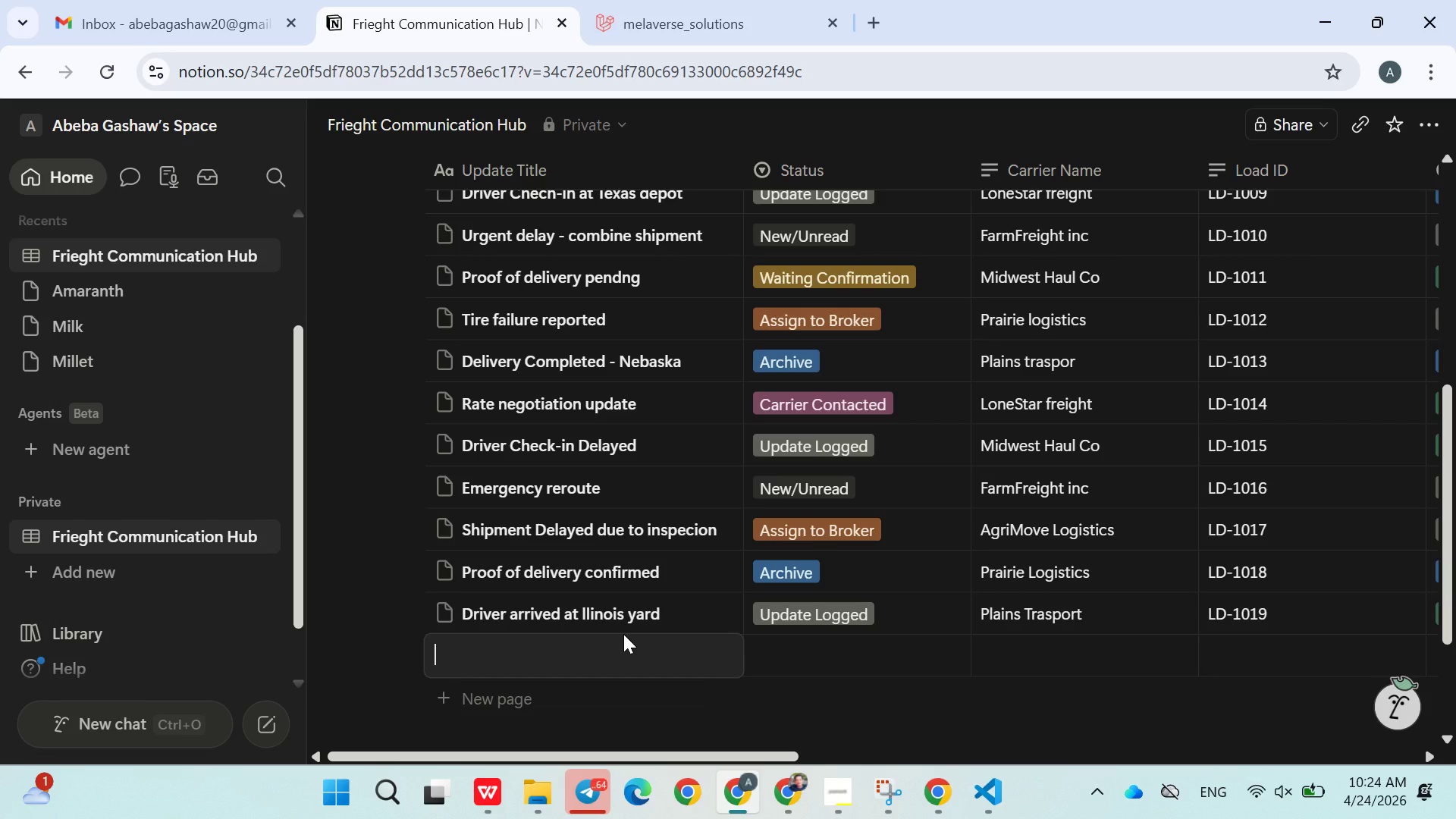 
type(Fuel issue reported)
 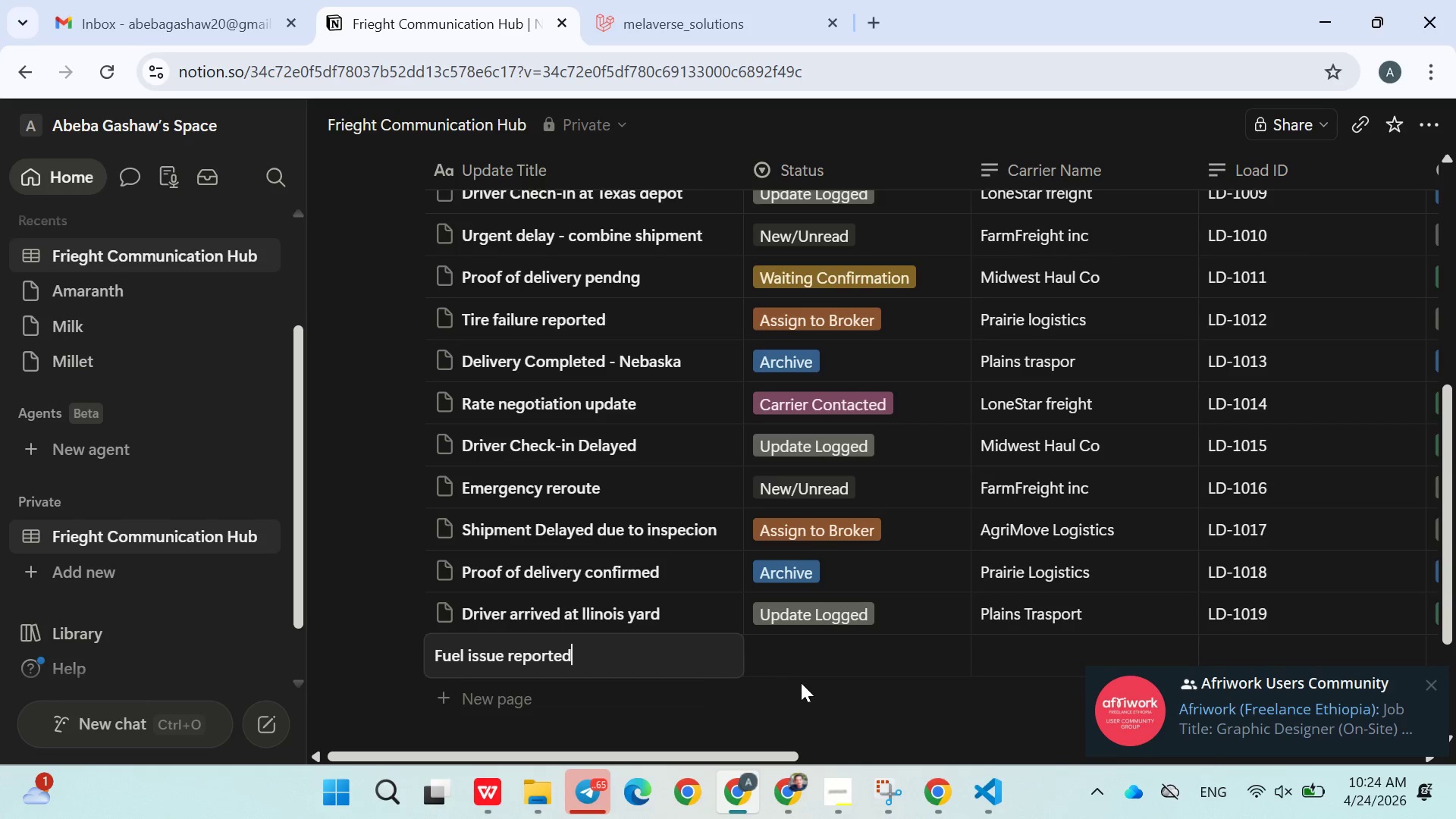 
left_click([808, 691])
 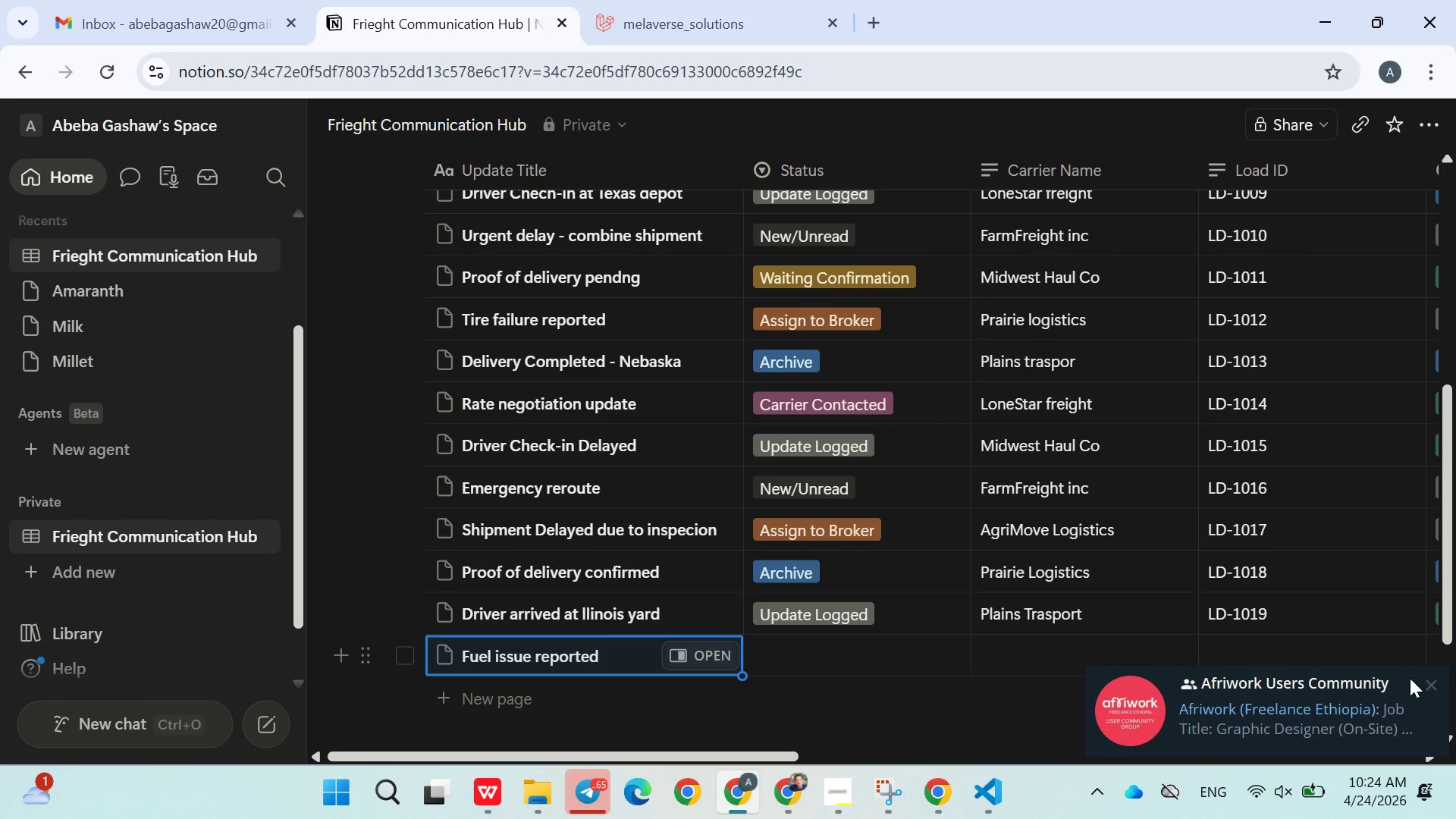 
left_click([1429, 689])
 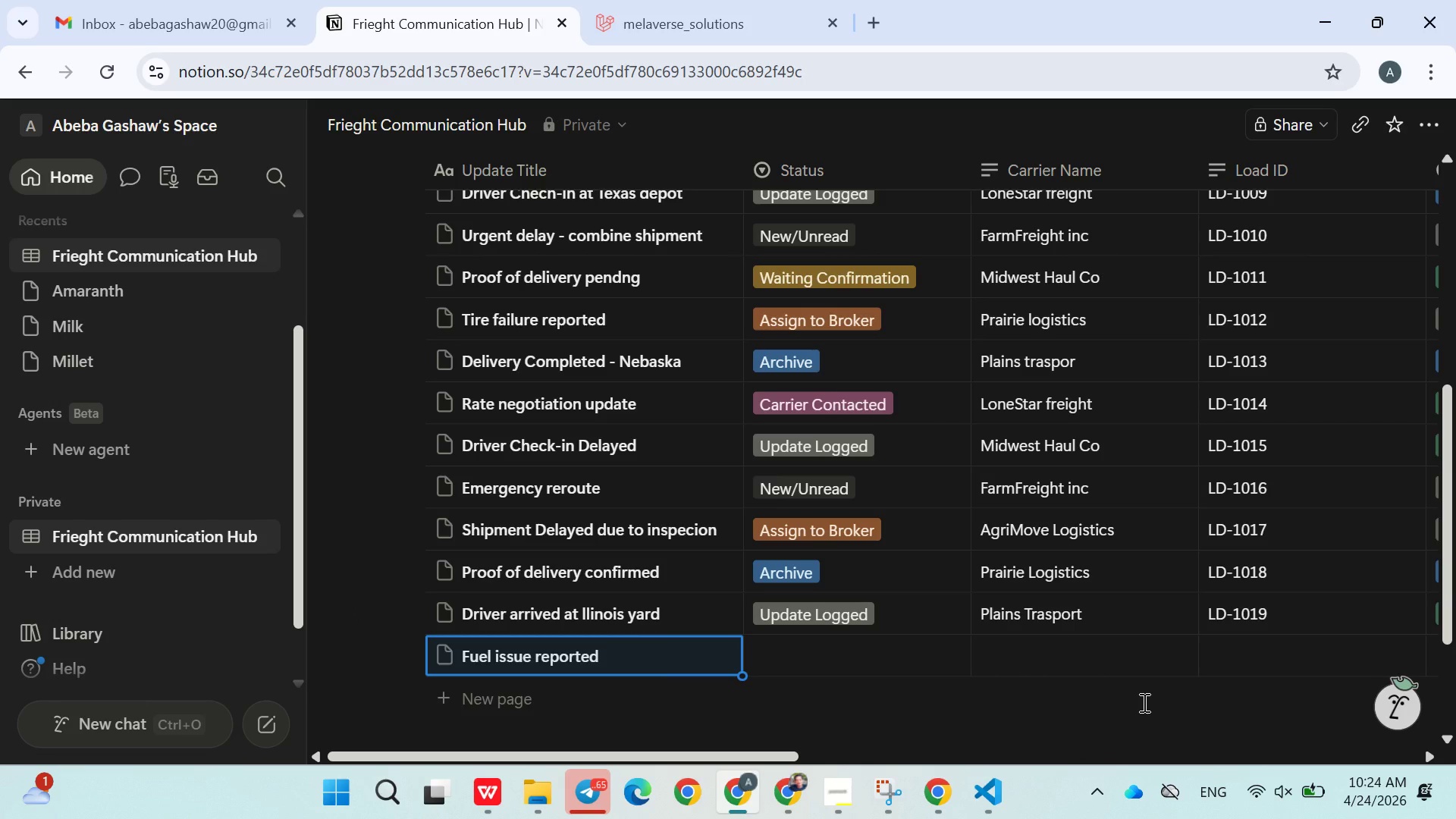 
left_click([836, 670])
 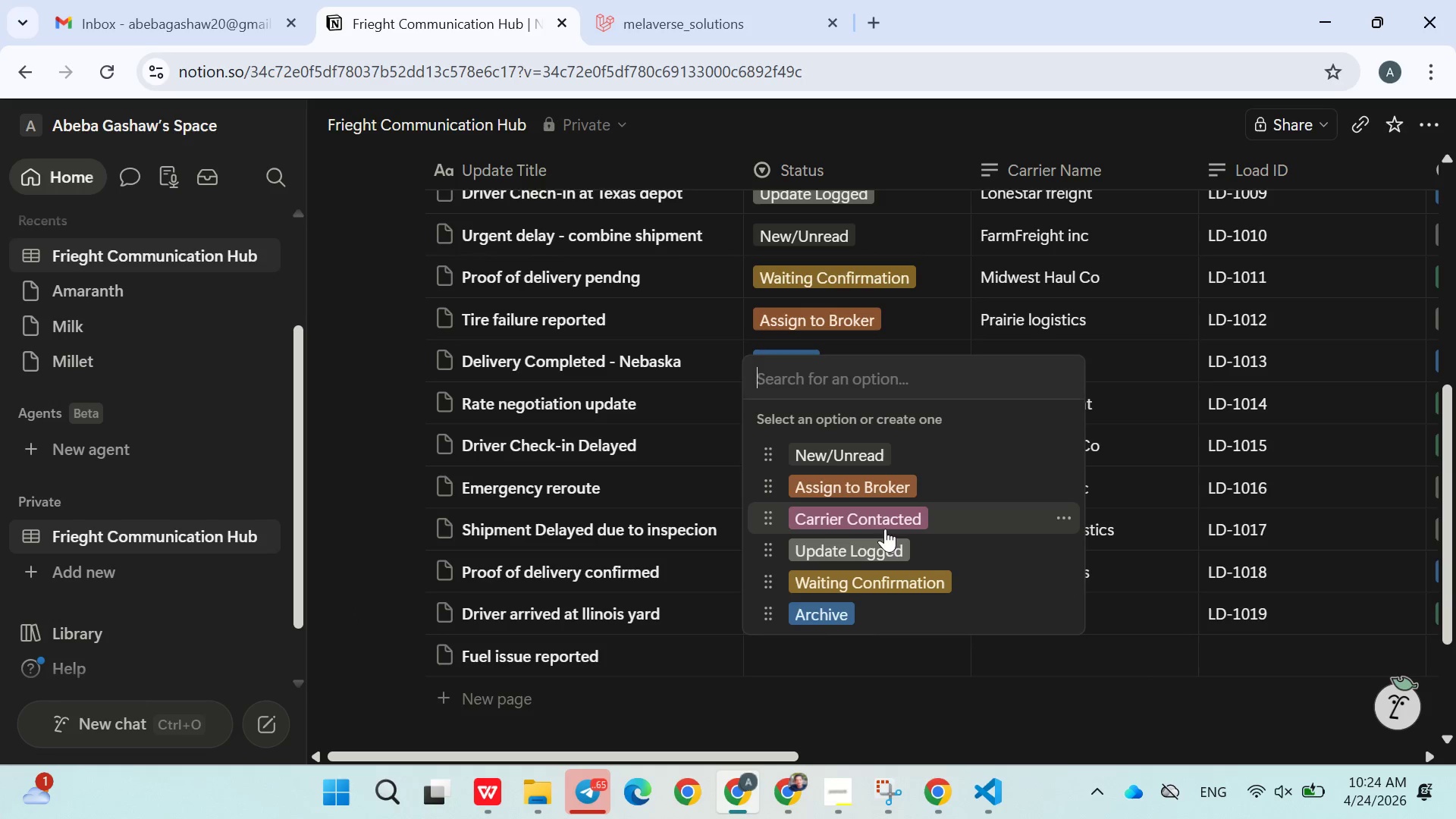 
left_click([872, 515])
 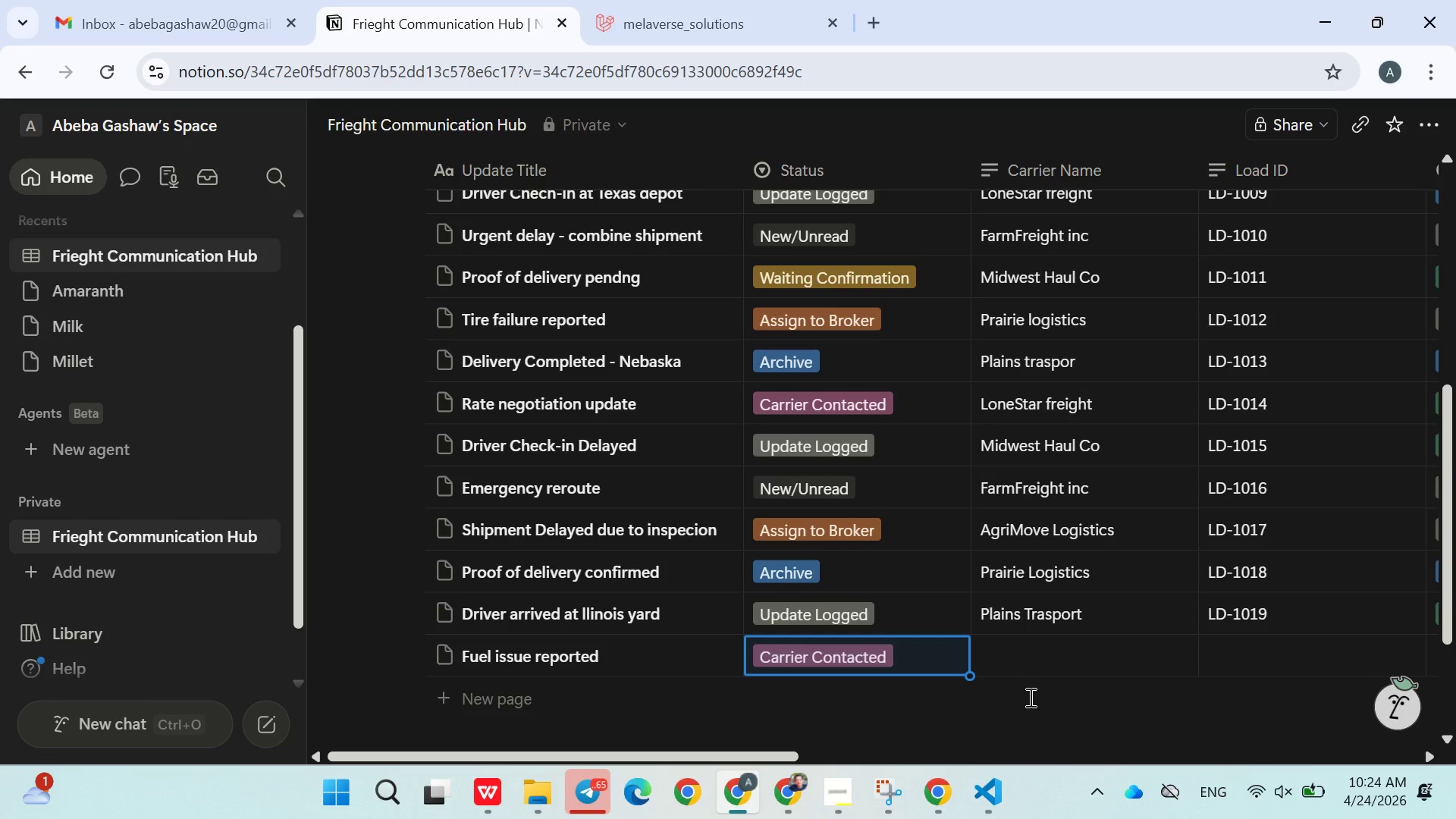 
wait(5.84)
 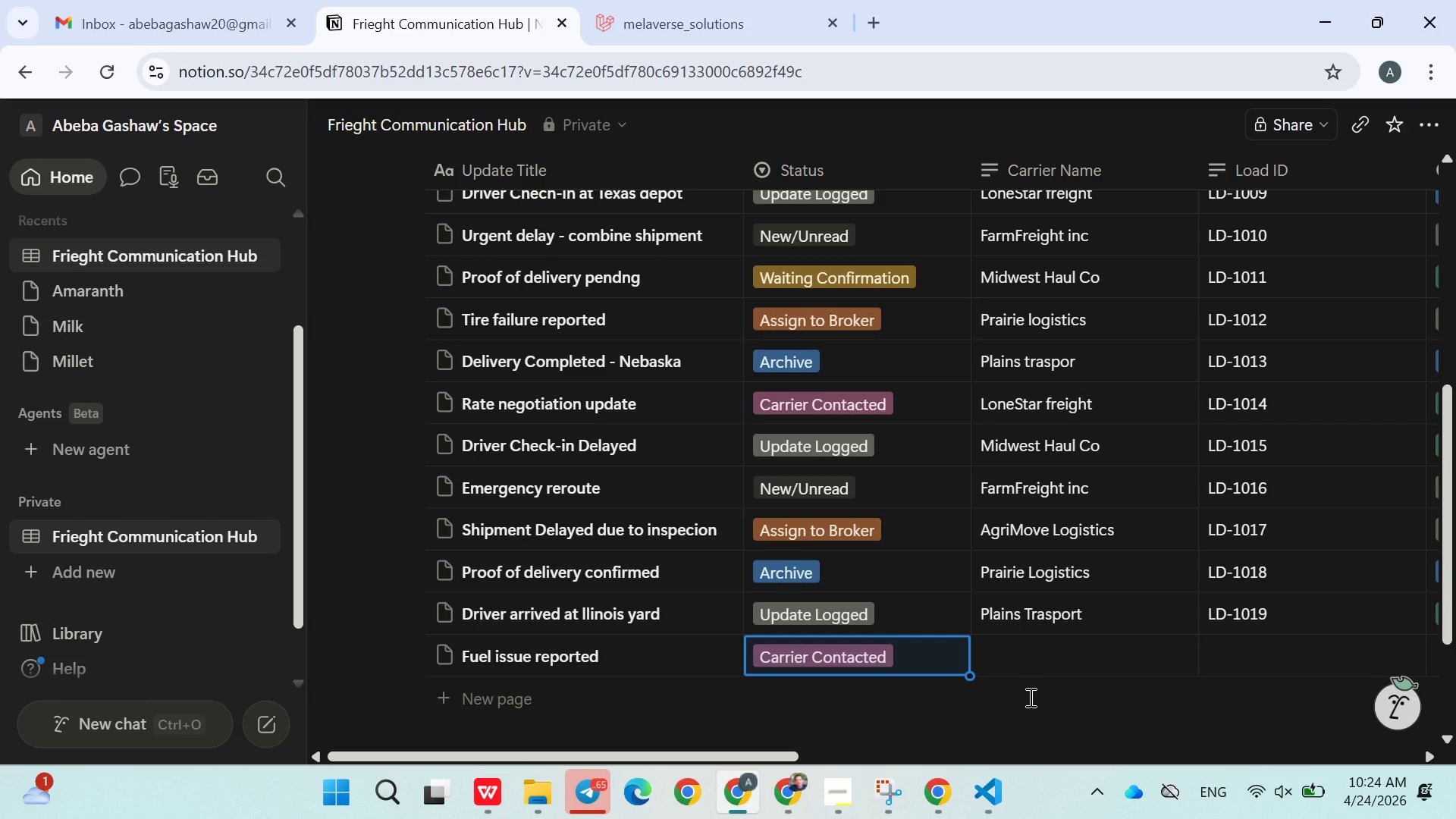 
left_click([1046, 650])
 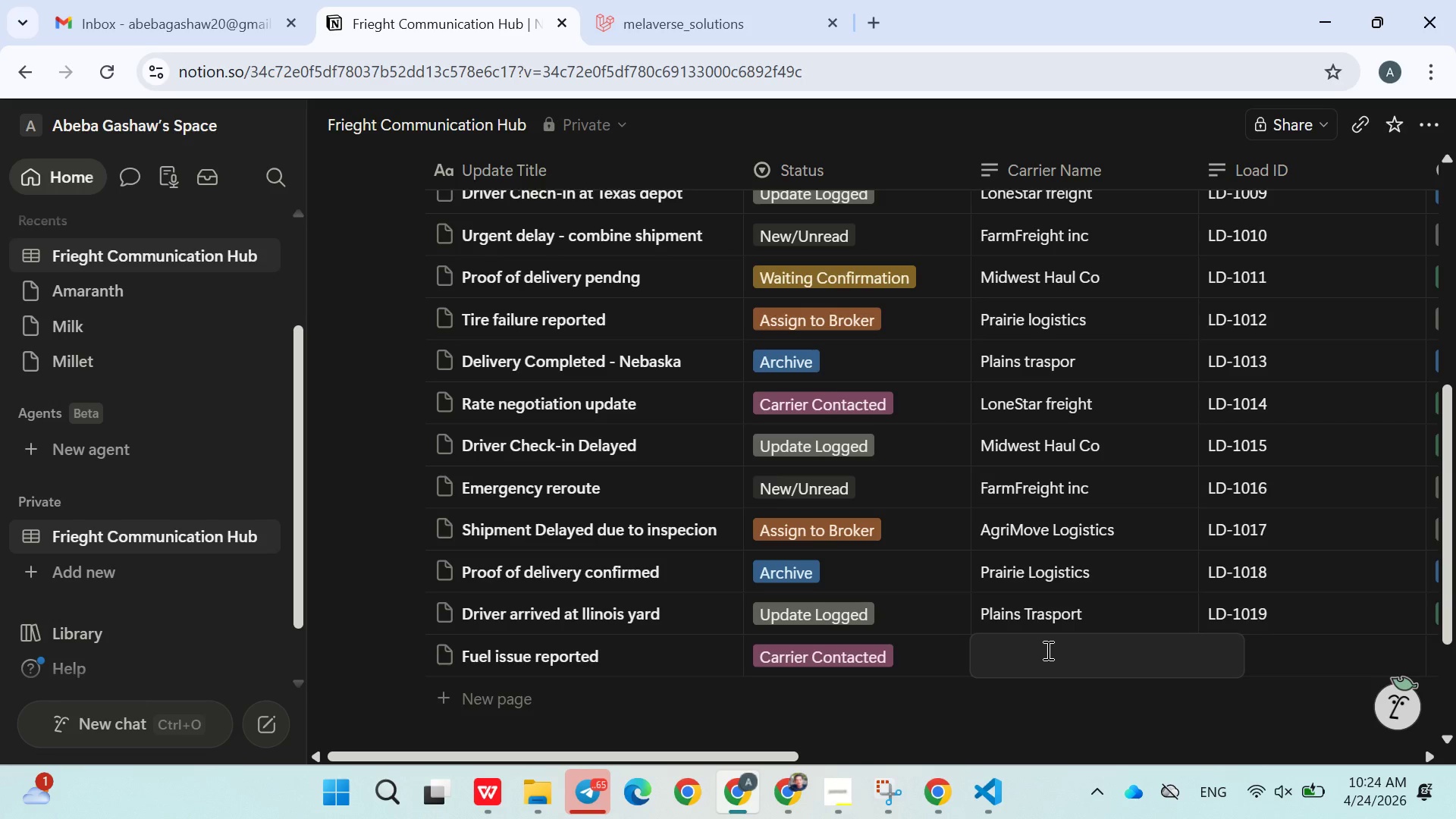 
type(LoneStar Freight)
 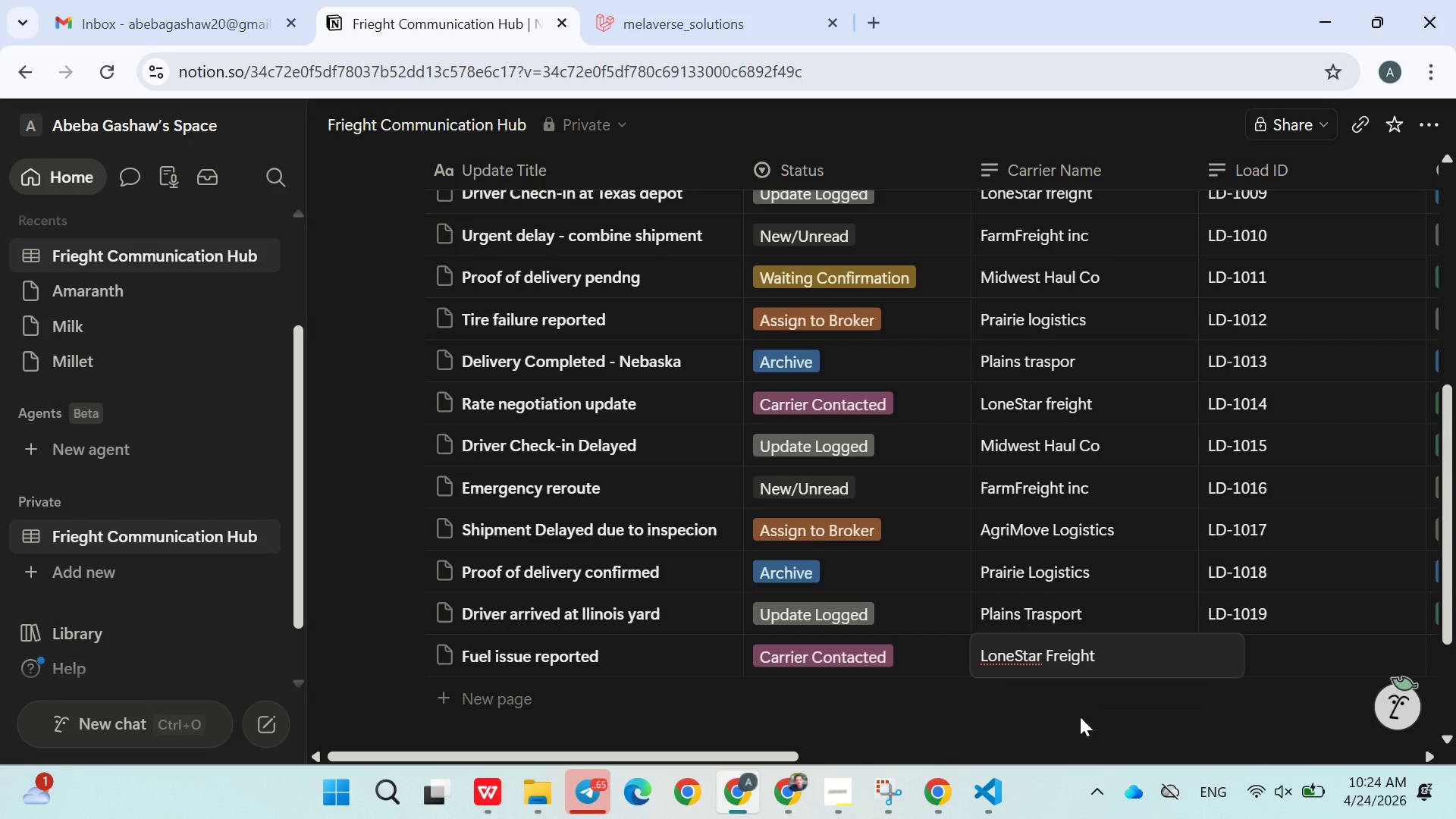 
left_click([1085, 725])
 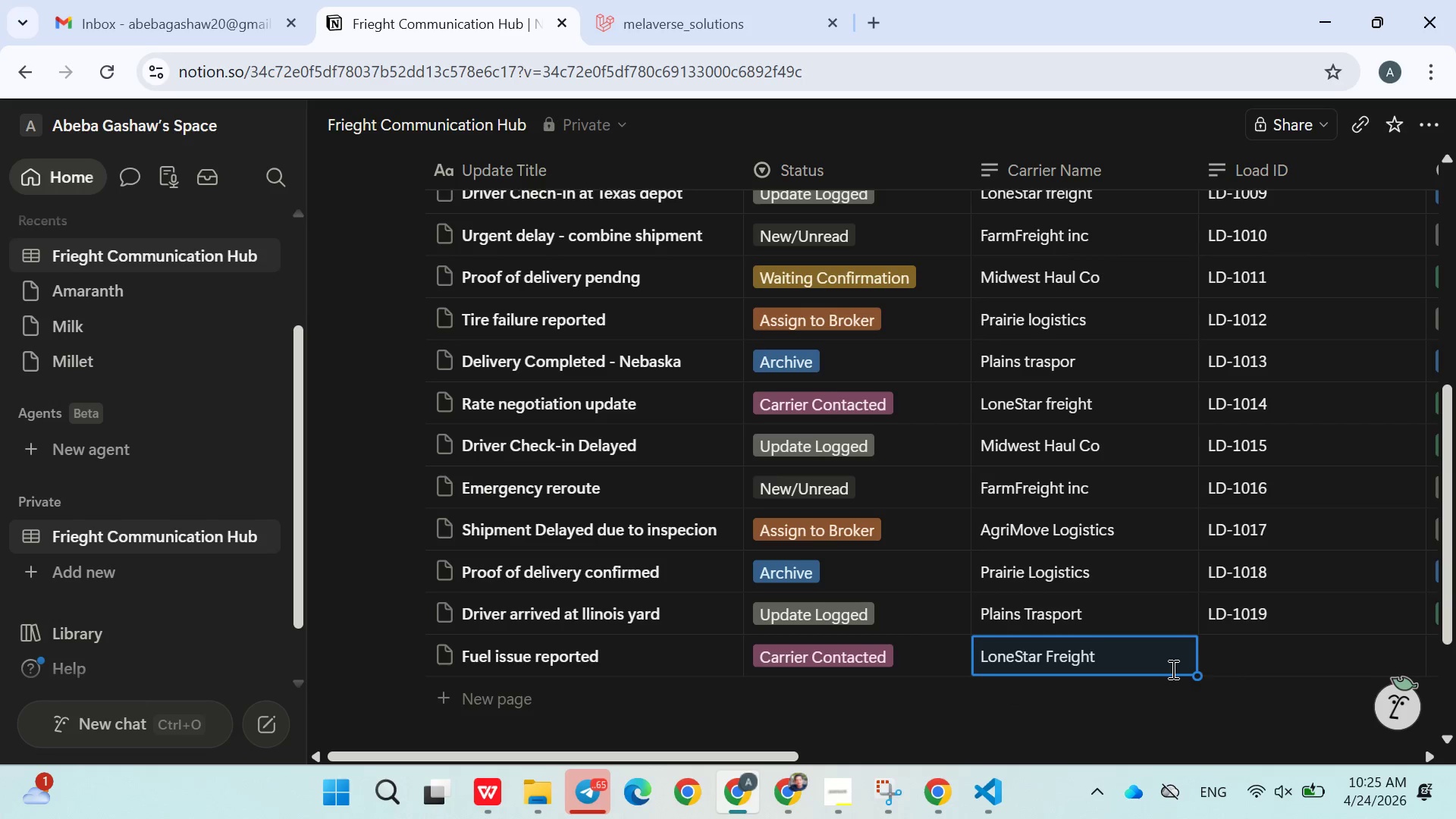 
left_click([1230, 650])
 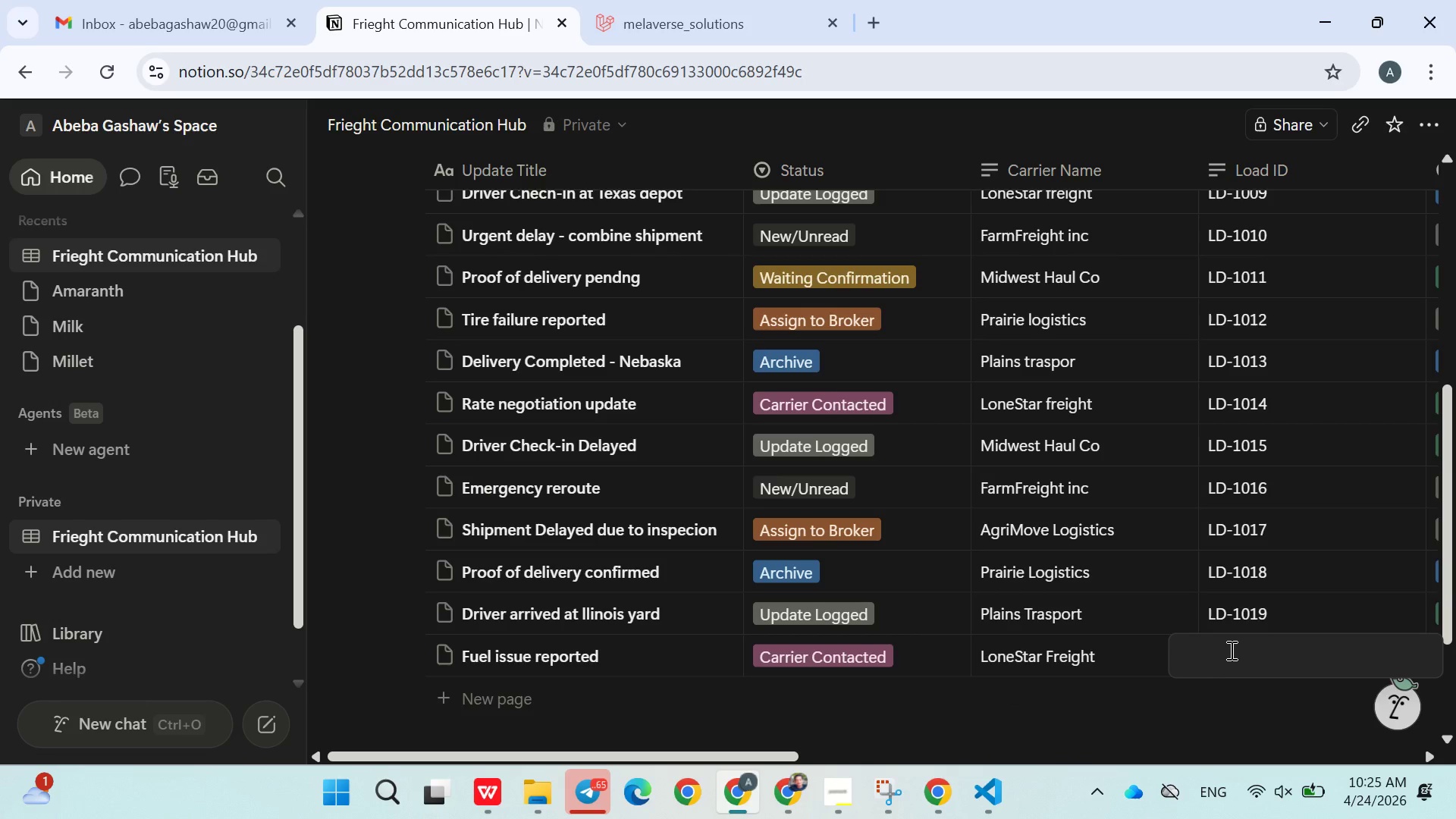 
type(LD_!)!@)
key(Backspace)
key(Backspace)
type(@))
 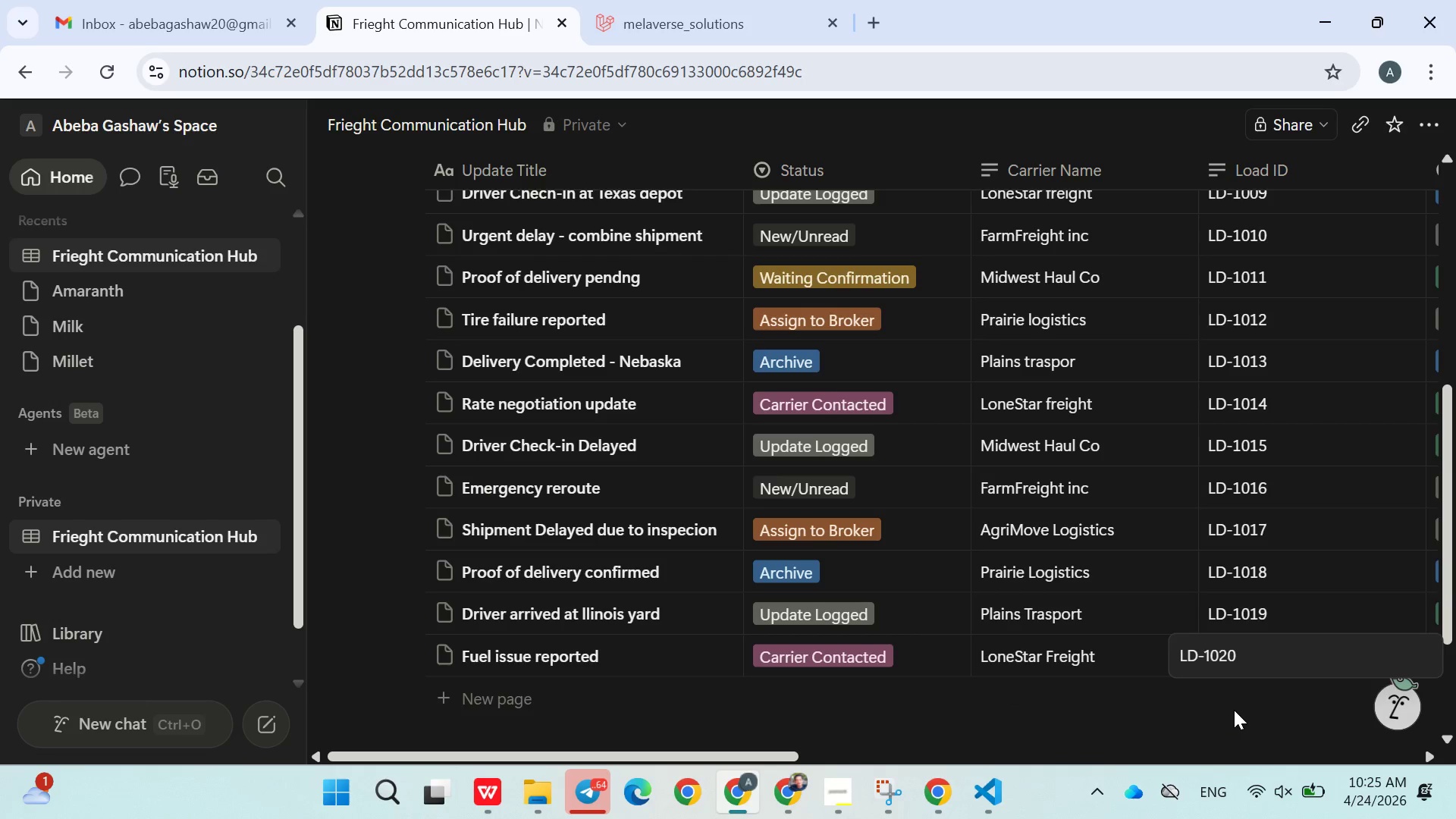 
left_click([1234, 710])
 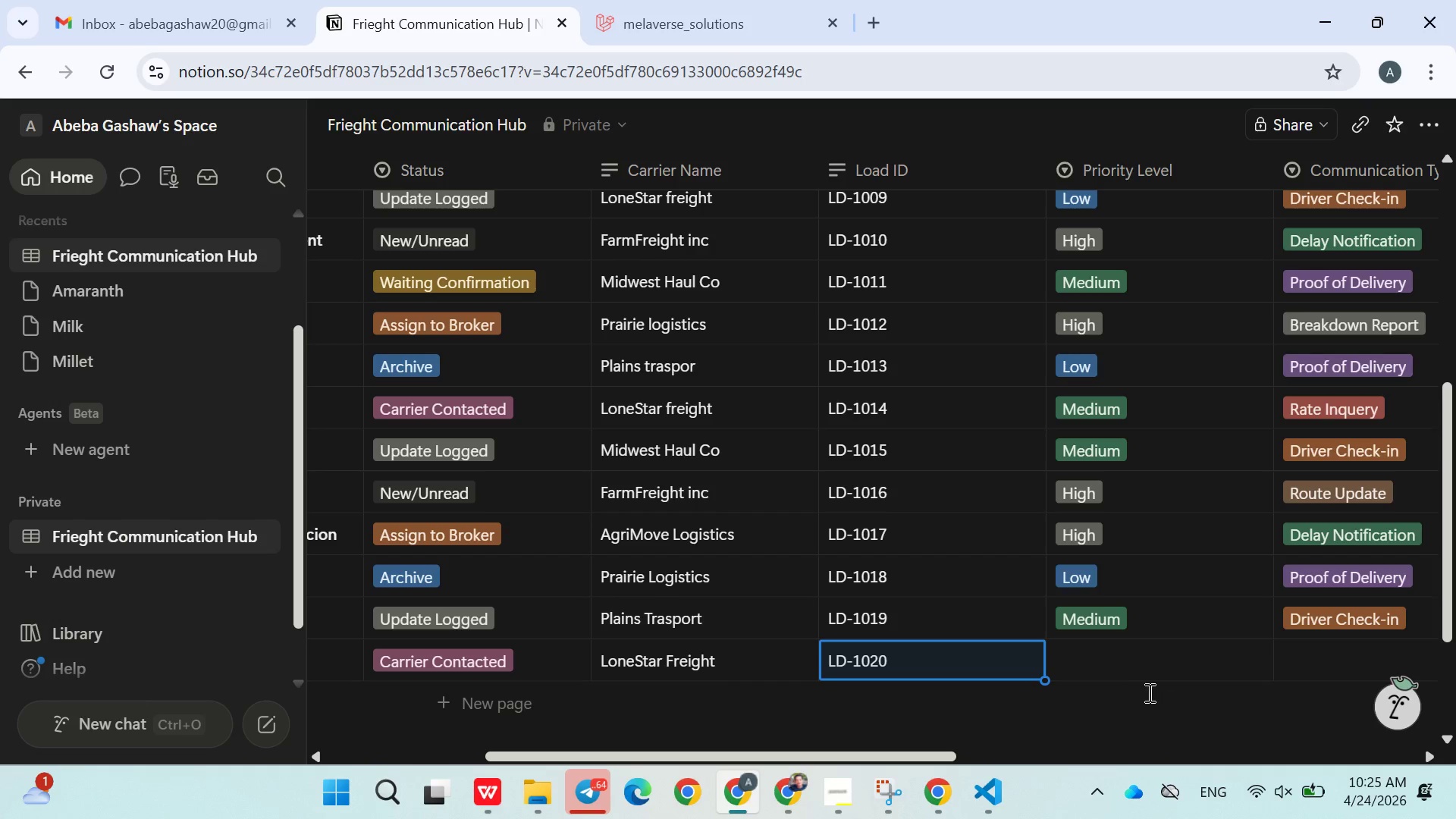 
left_click([1123, 663])
 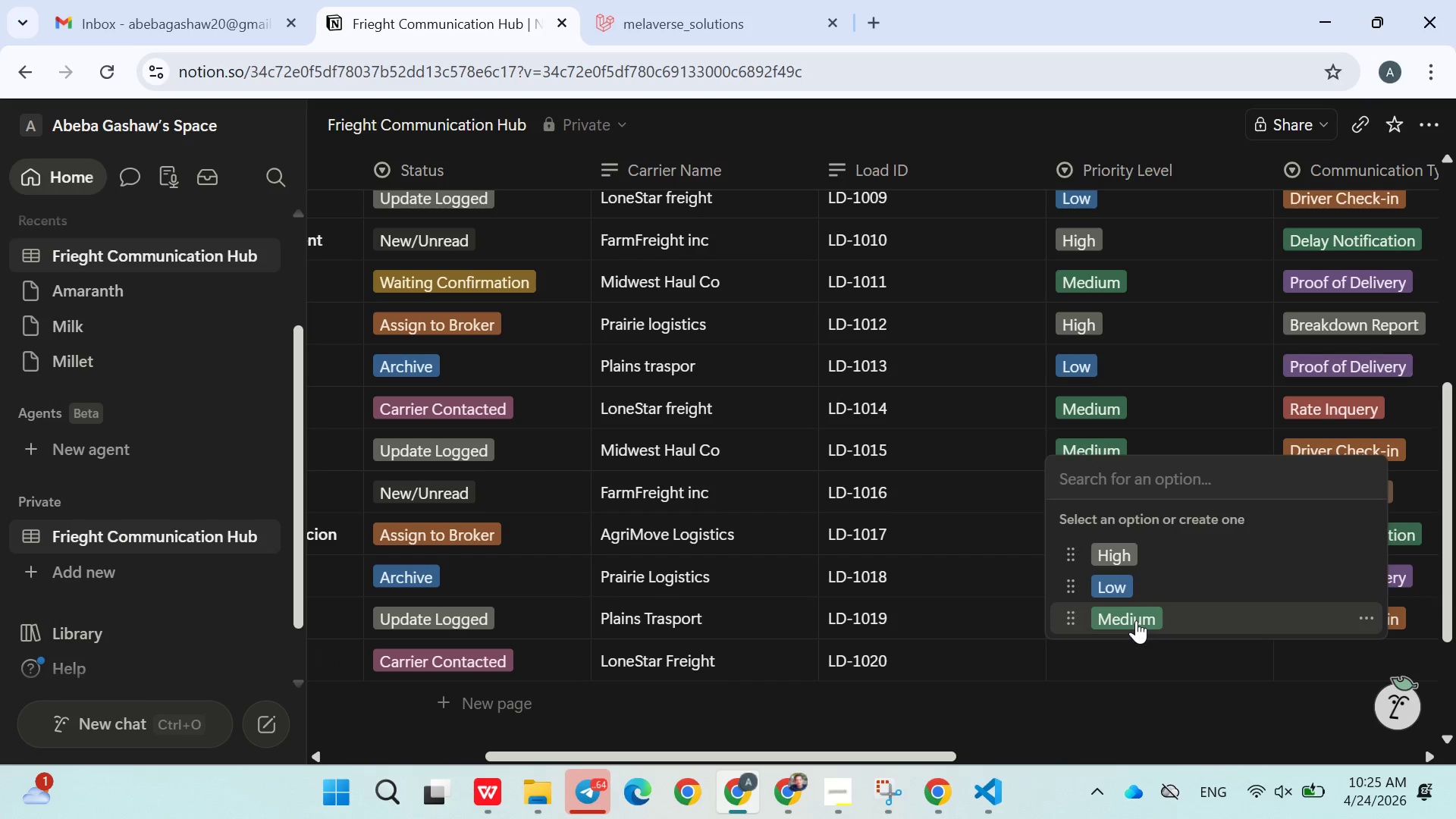 
left_click([1136, 620])
 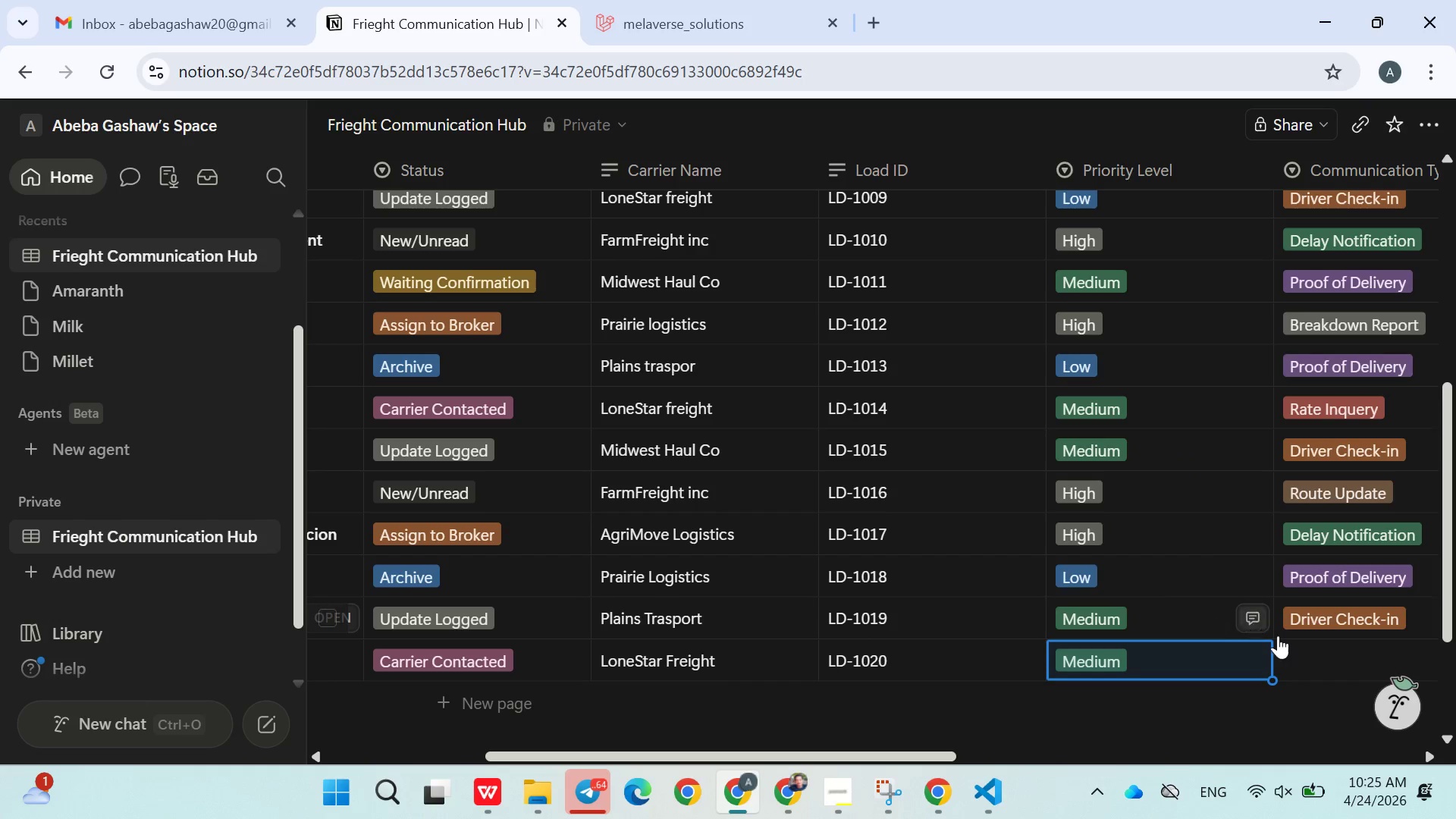 
left_click([1308, 657])
 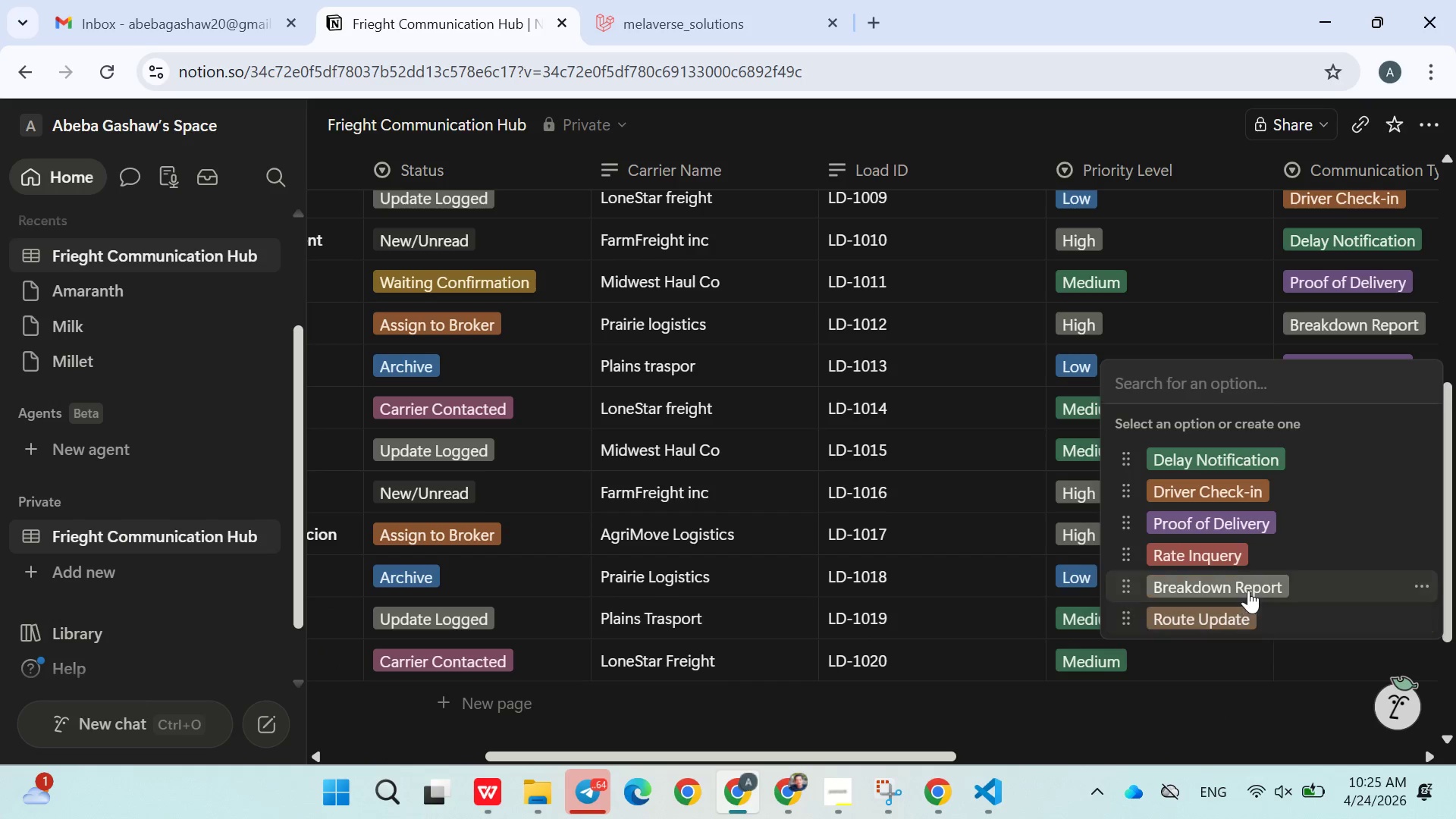 
left_click([1248, 589])
 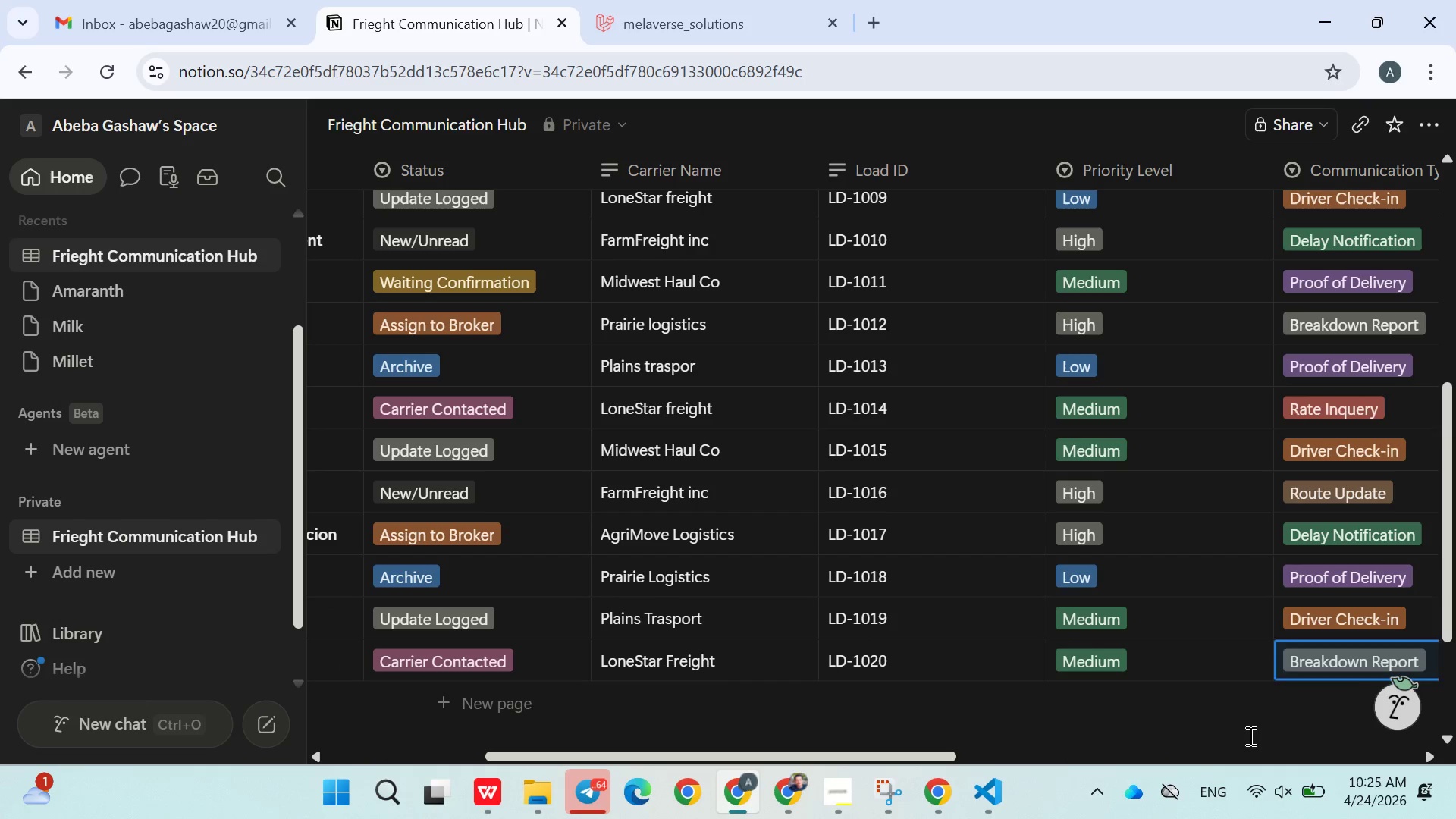 
left_click([1249, 736])
 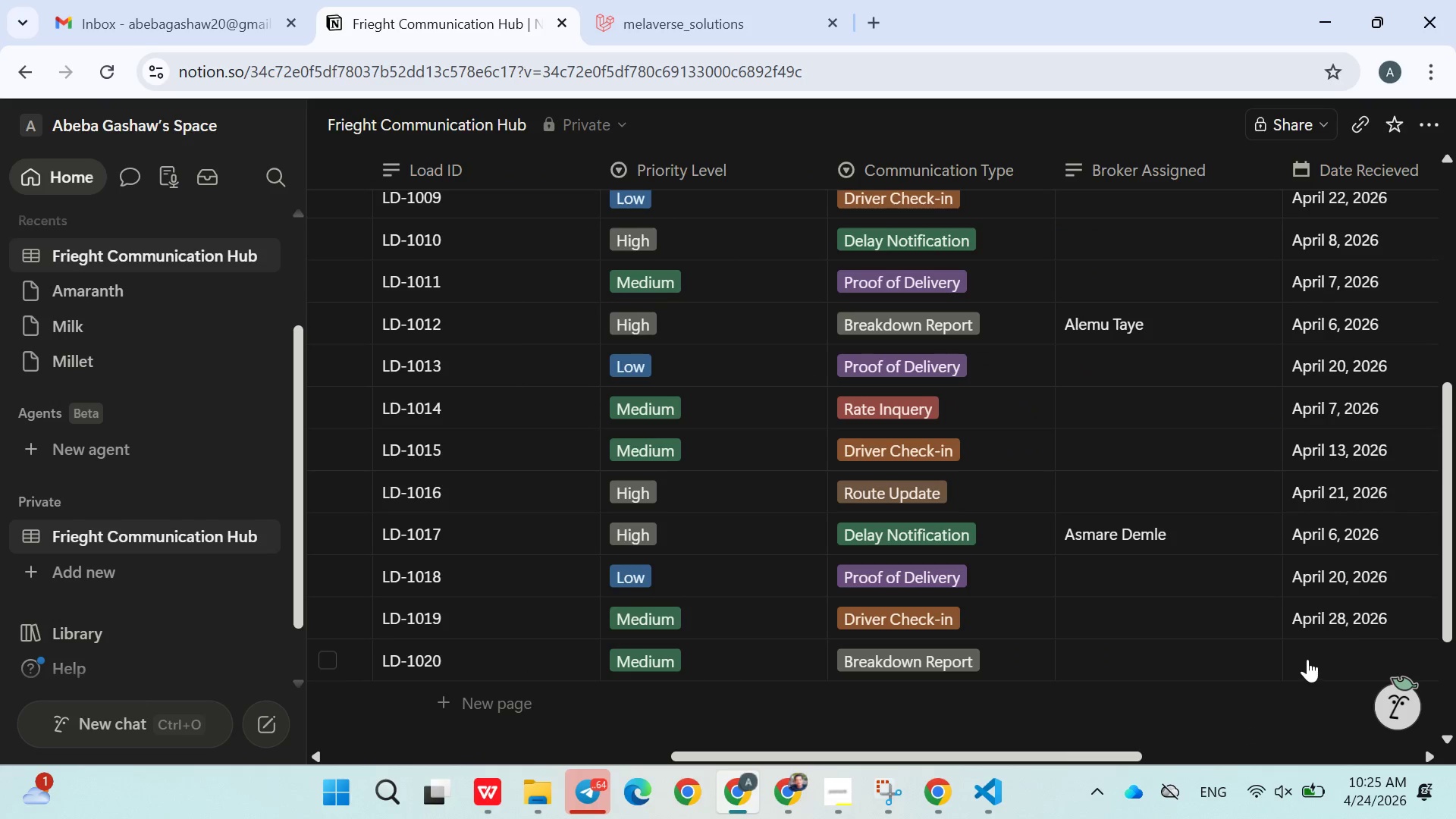 
left_click([1331, 648])
 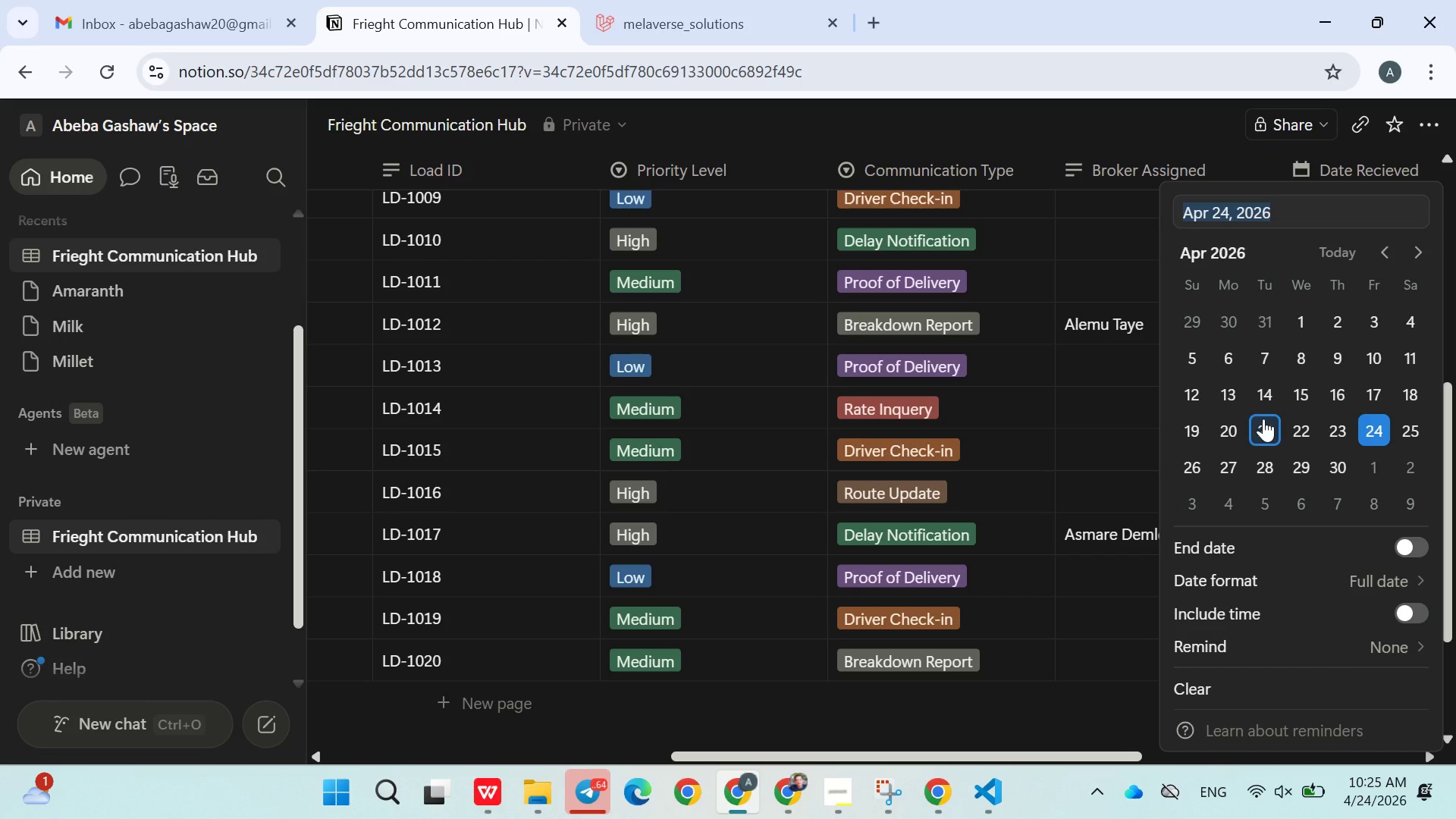 
left_click([1263, 419])
 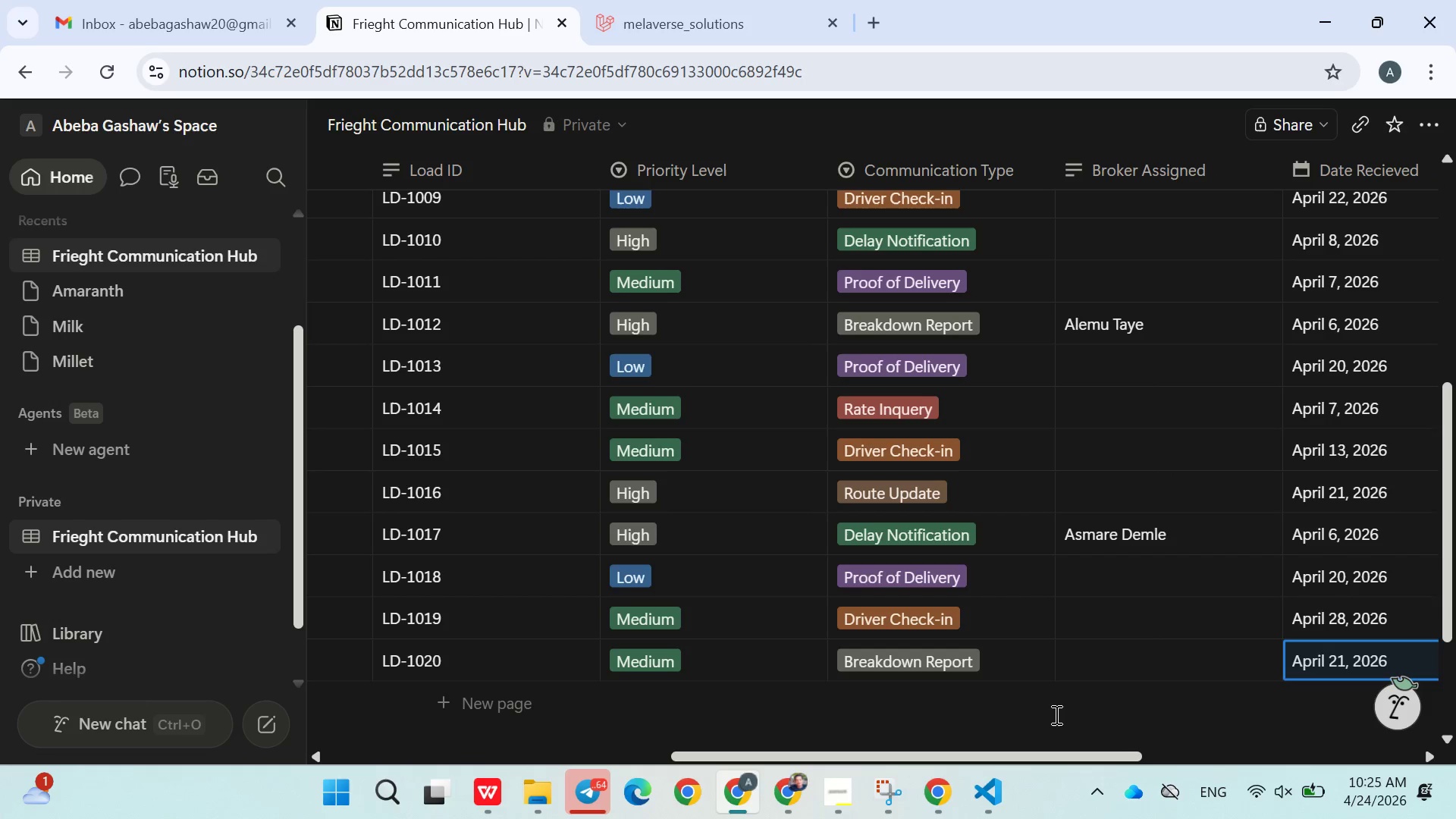 
left_click([1055, 714])
 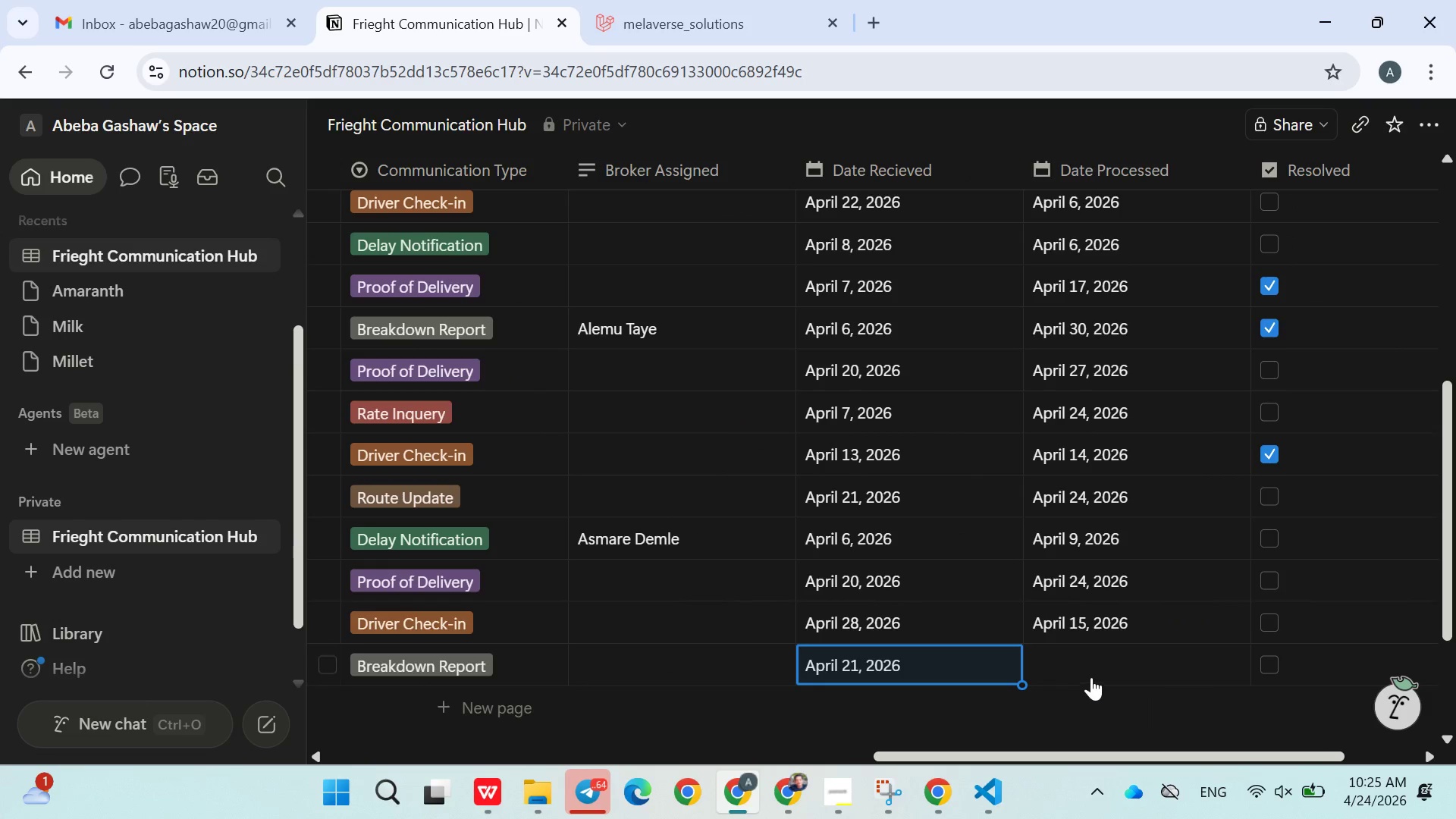 
left_click([1093, 676])
 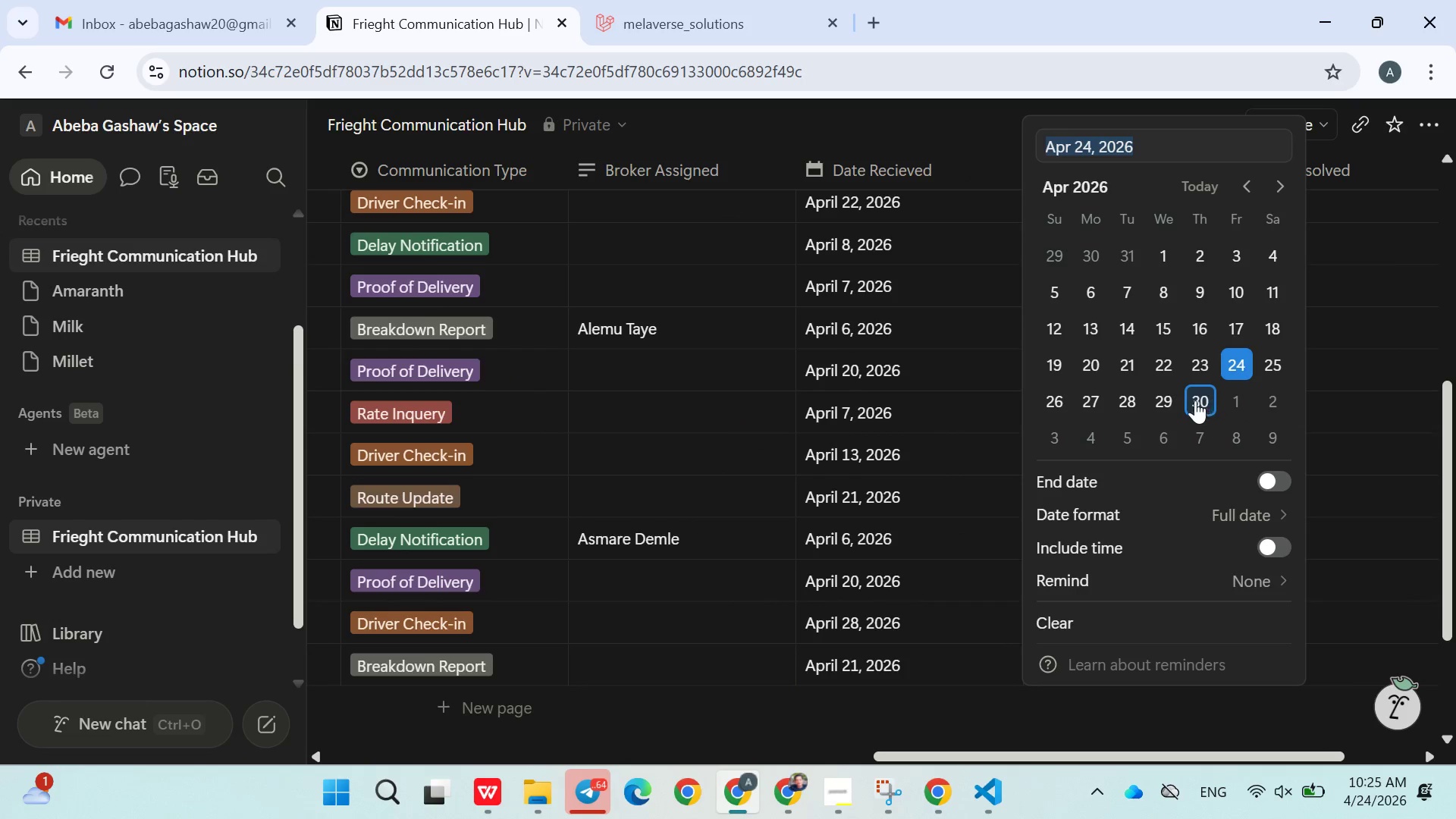 
left_click([1194, 406])
 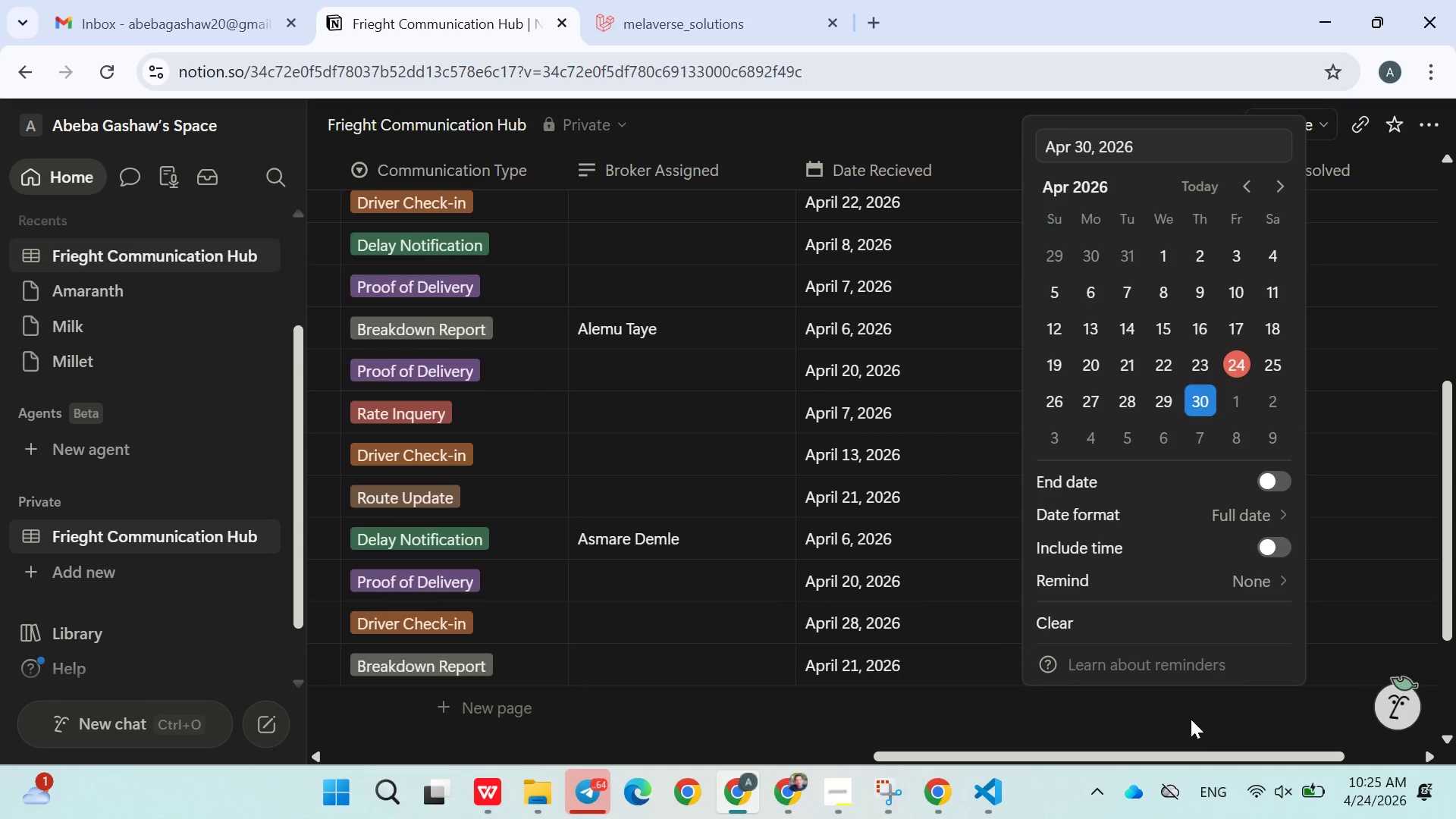 
left_click([1191, 719])
 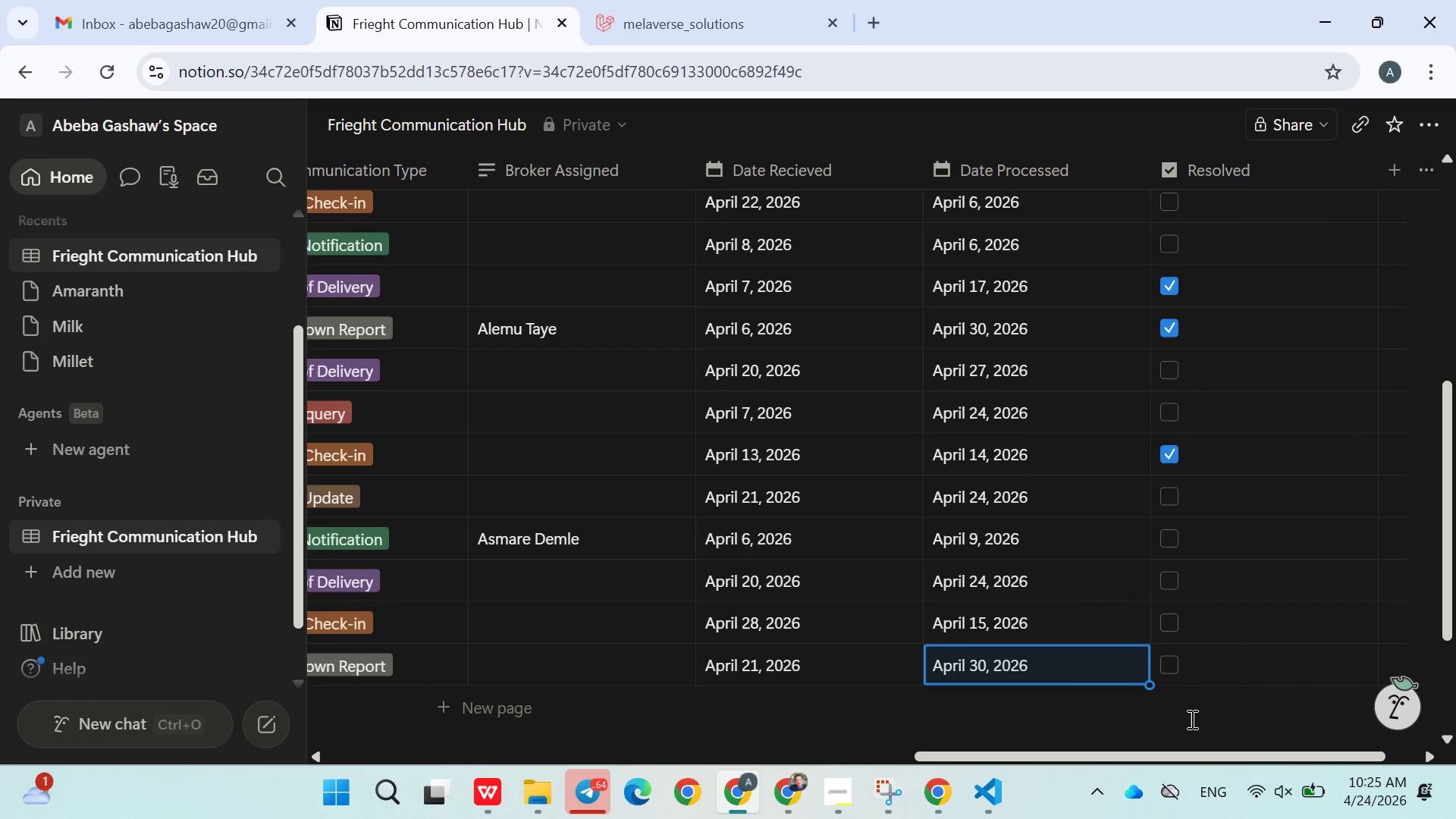 
right_click([1191, 719])
 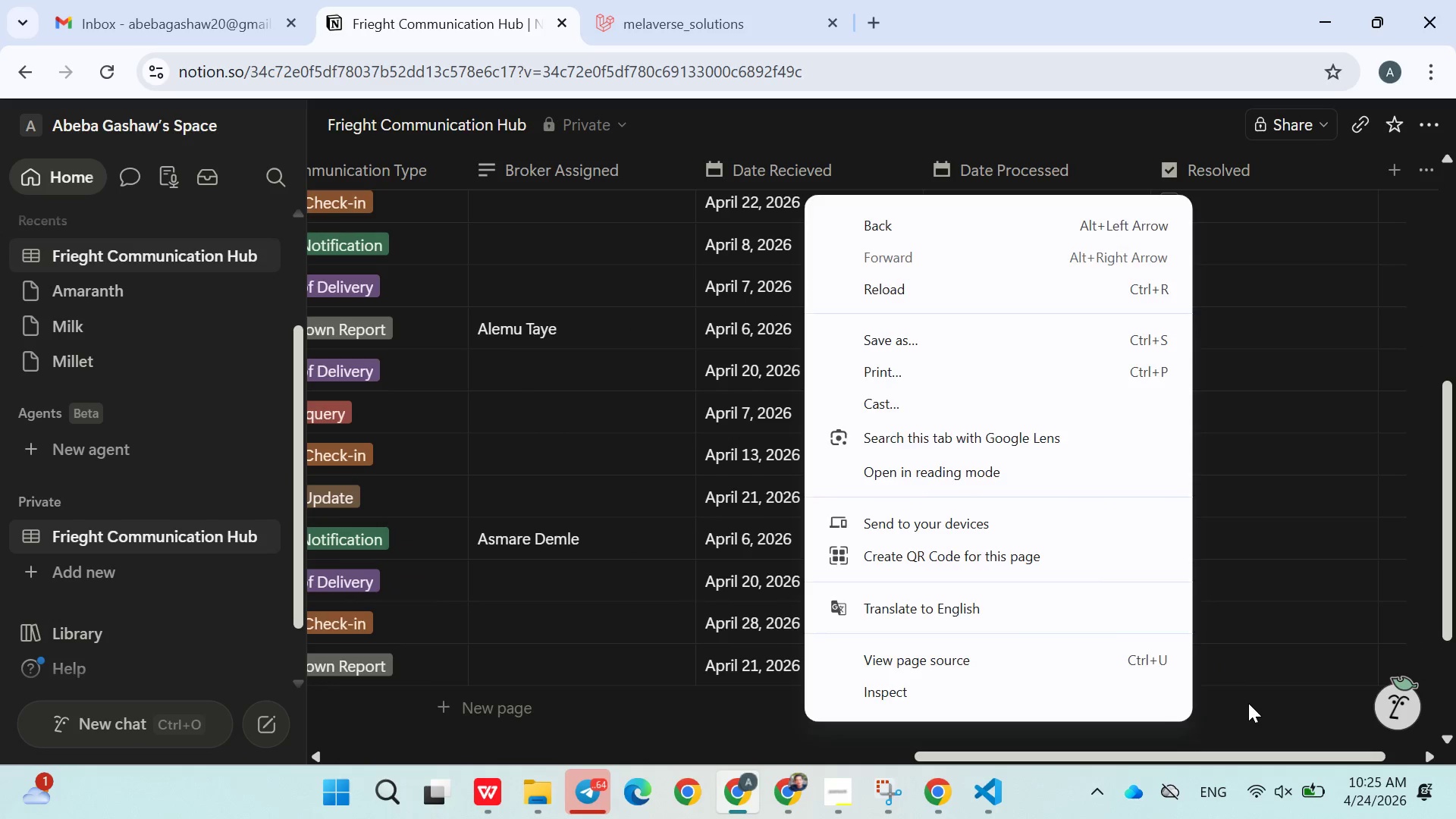 
left_click([1248, 703])
 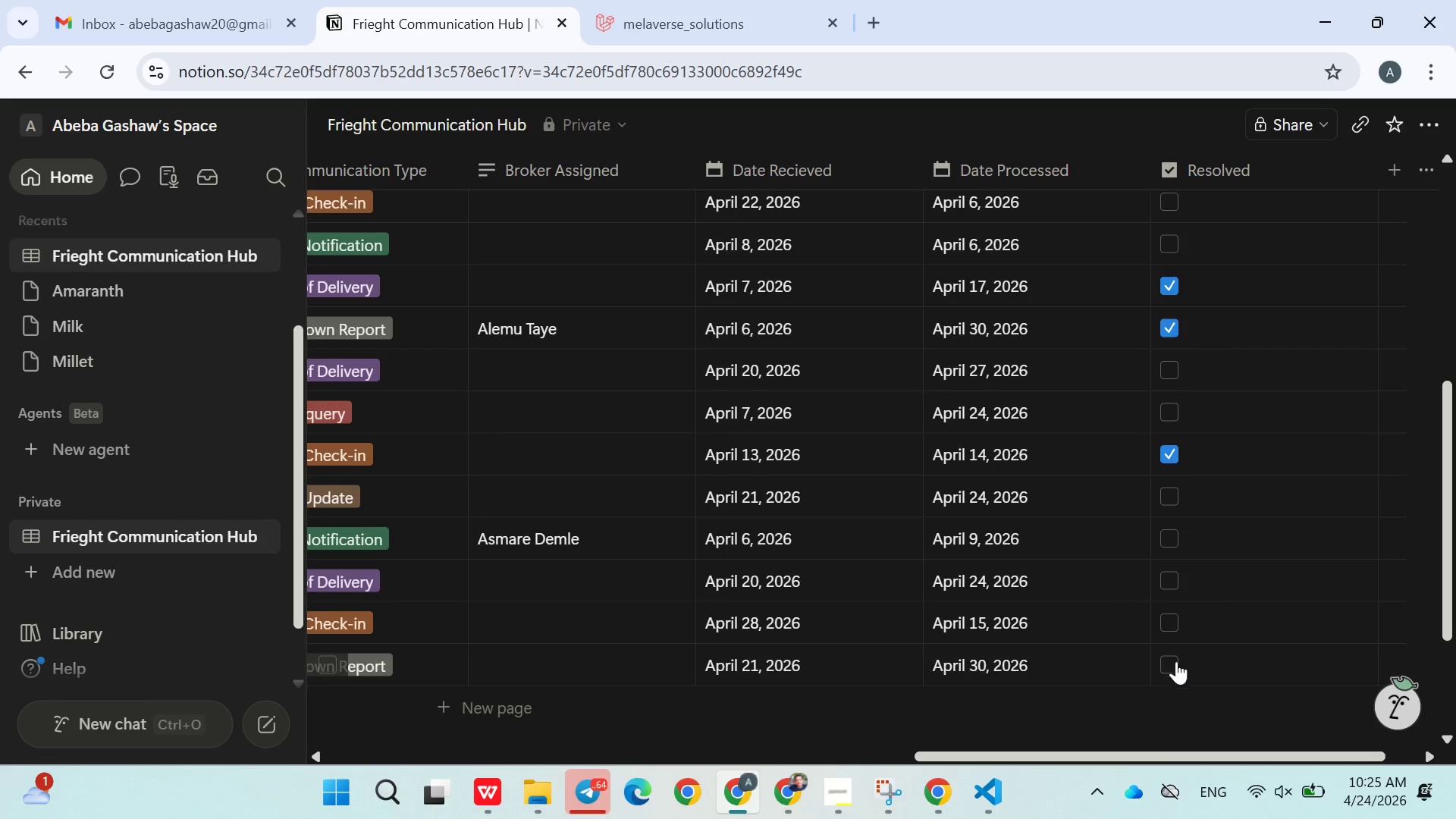 
left_click([1176, 661])
 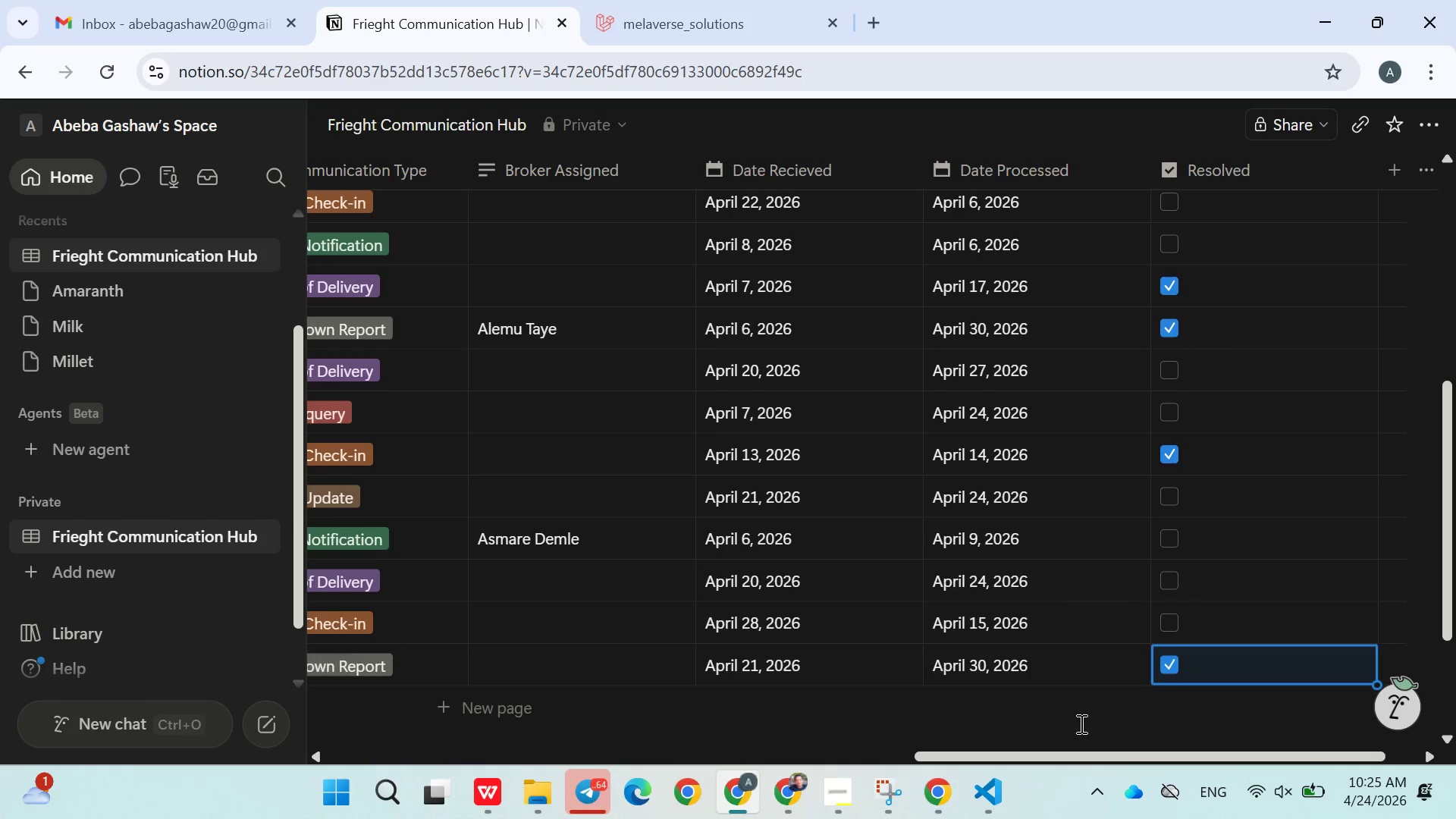 
left_click([1080, 723])
 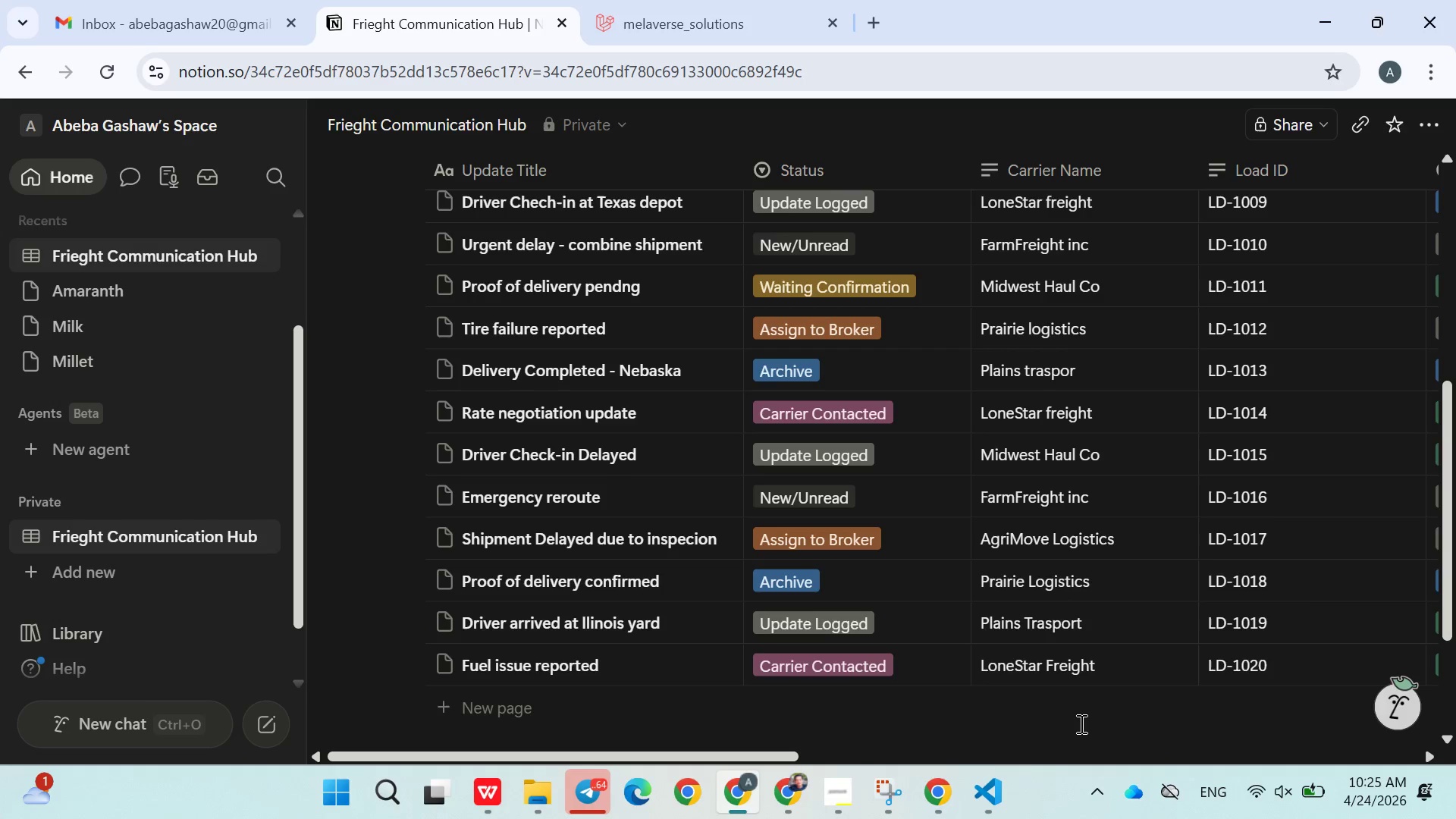 
wait(10.59)
 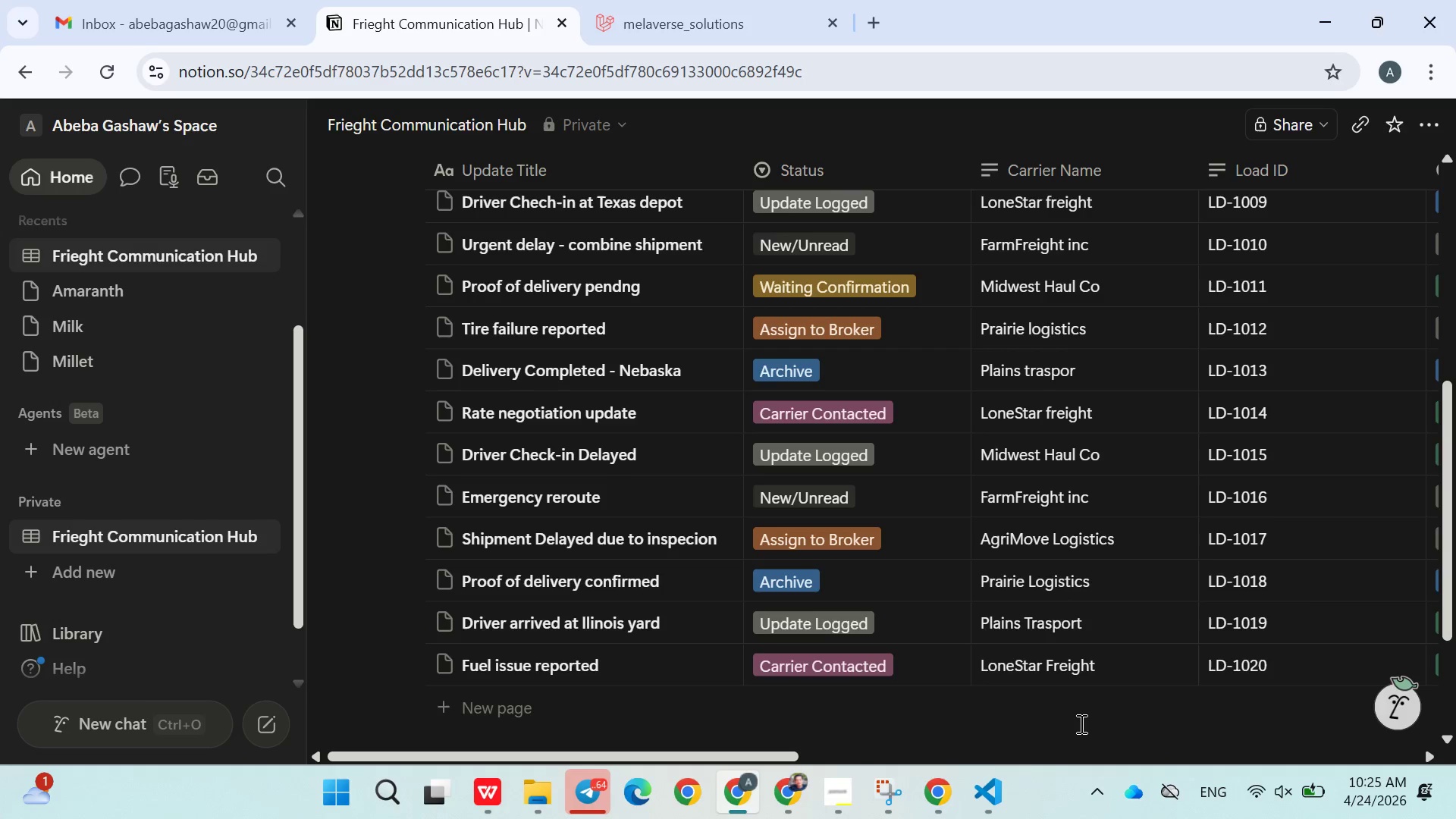 
left_click([843, 805])